 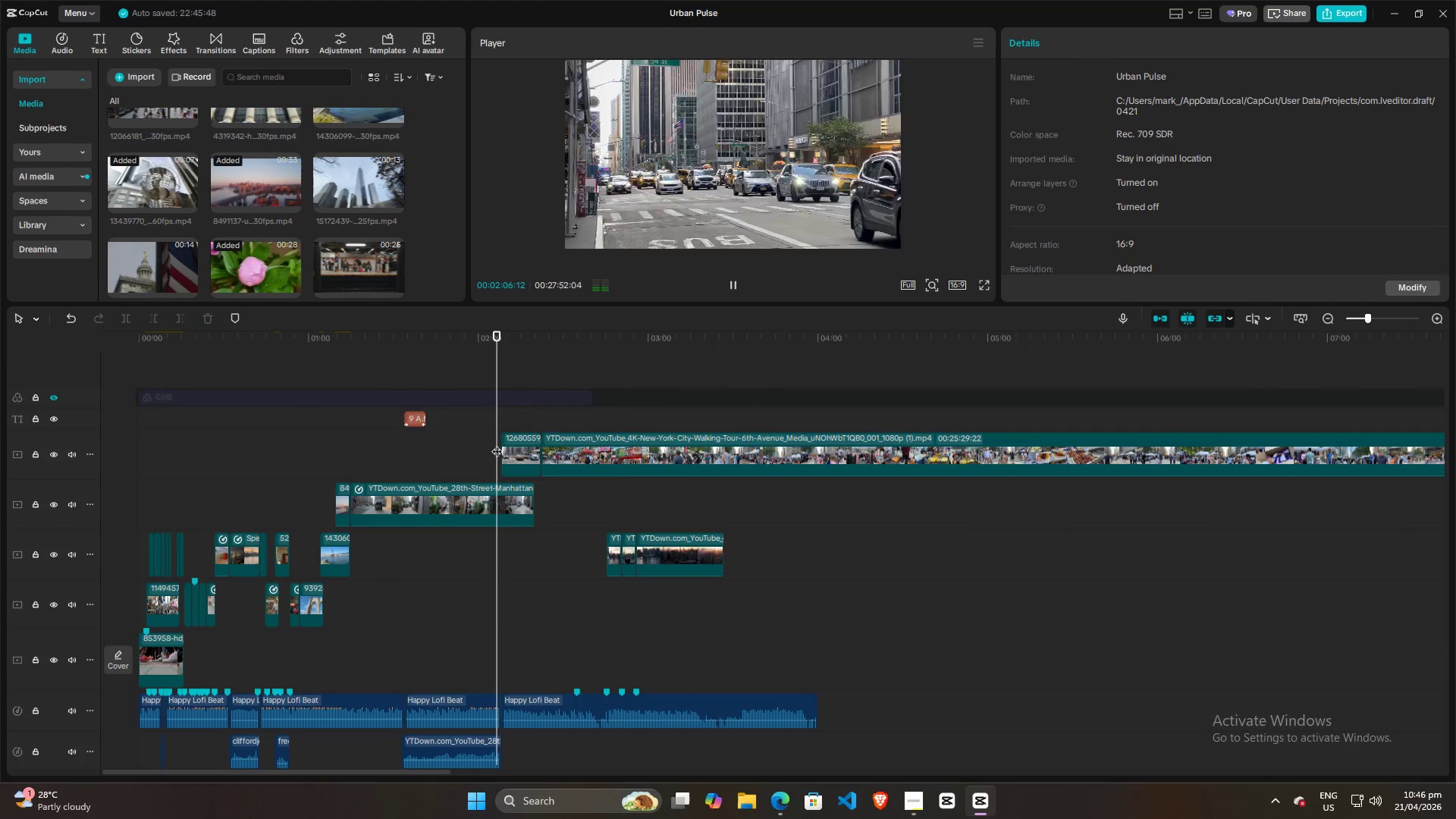 
key(Space)
 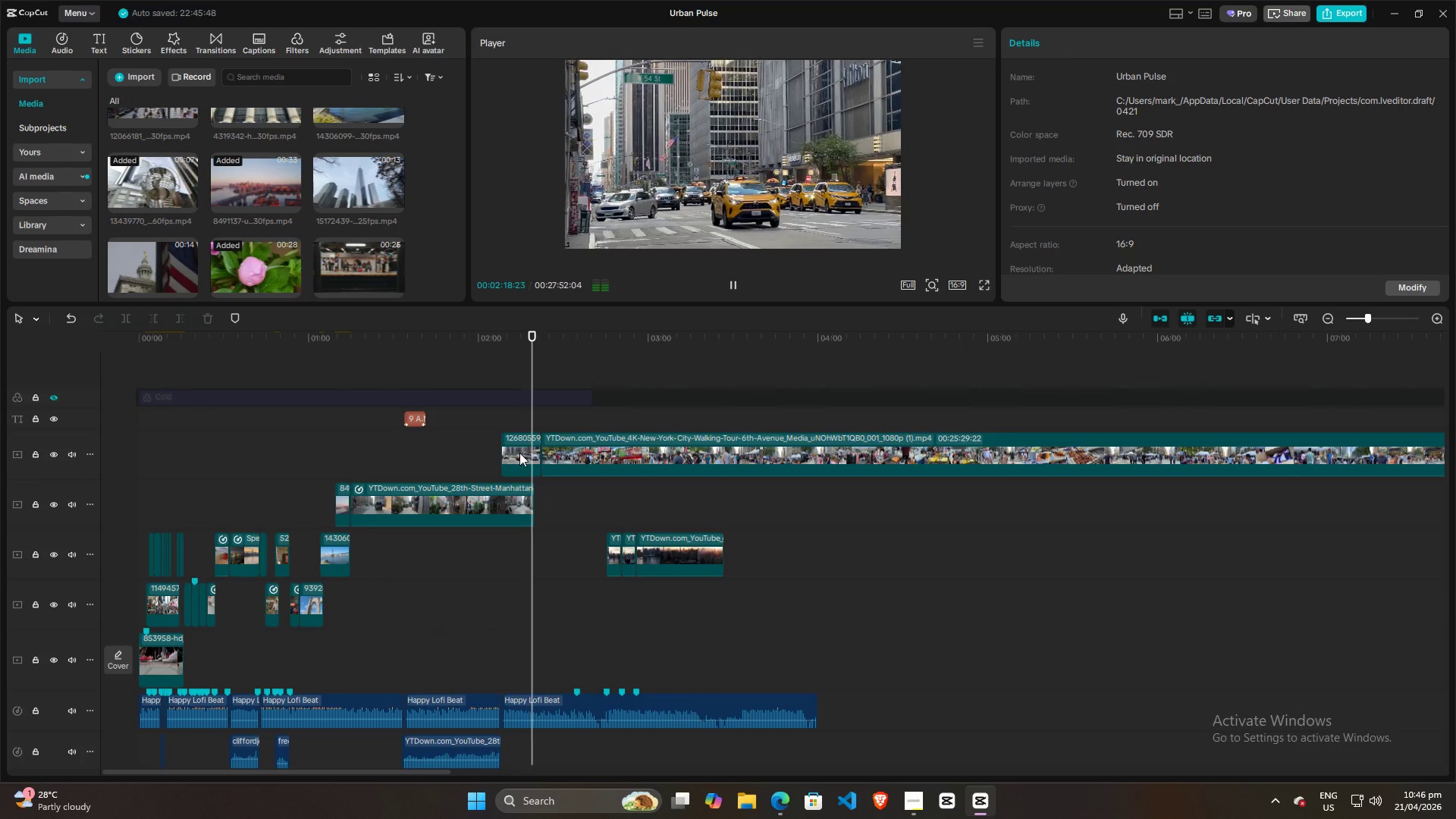 
wait(17.51)
 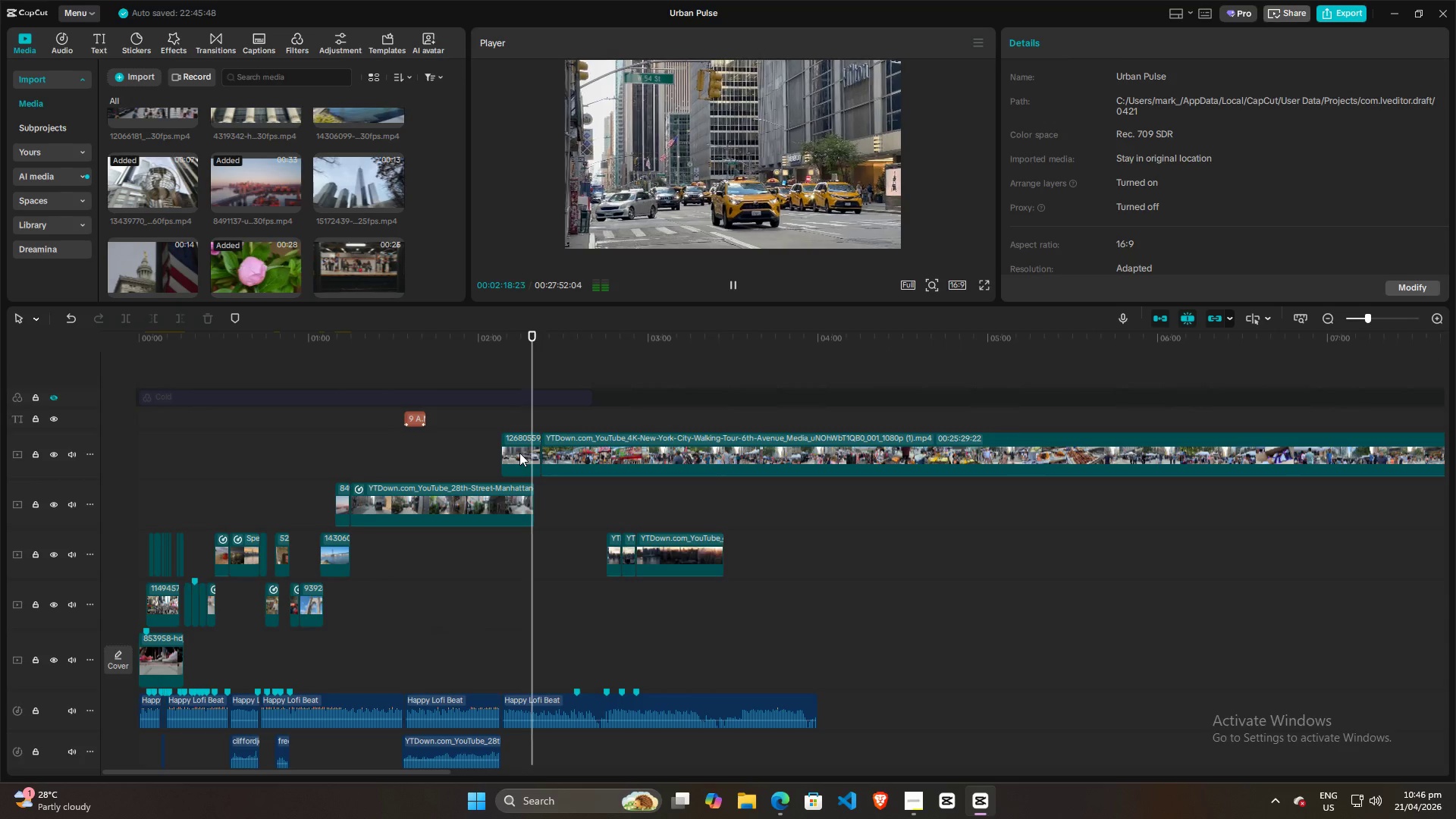 
left_click([533, 421])
 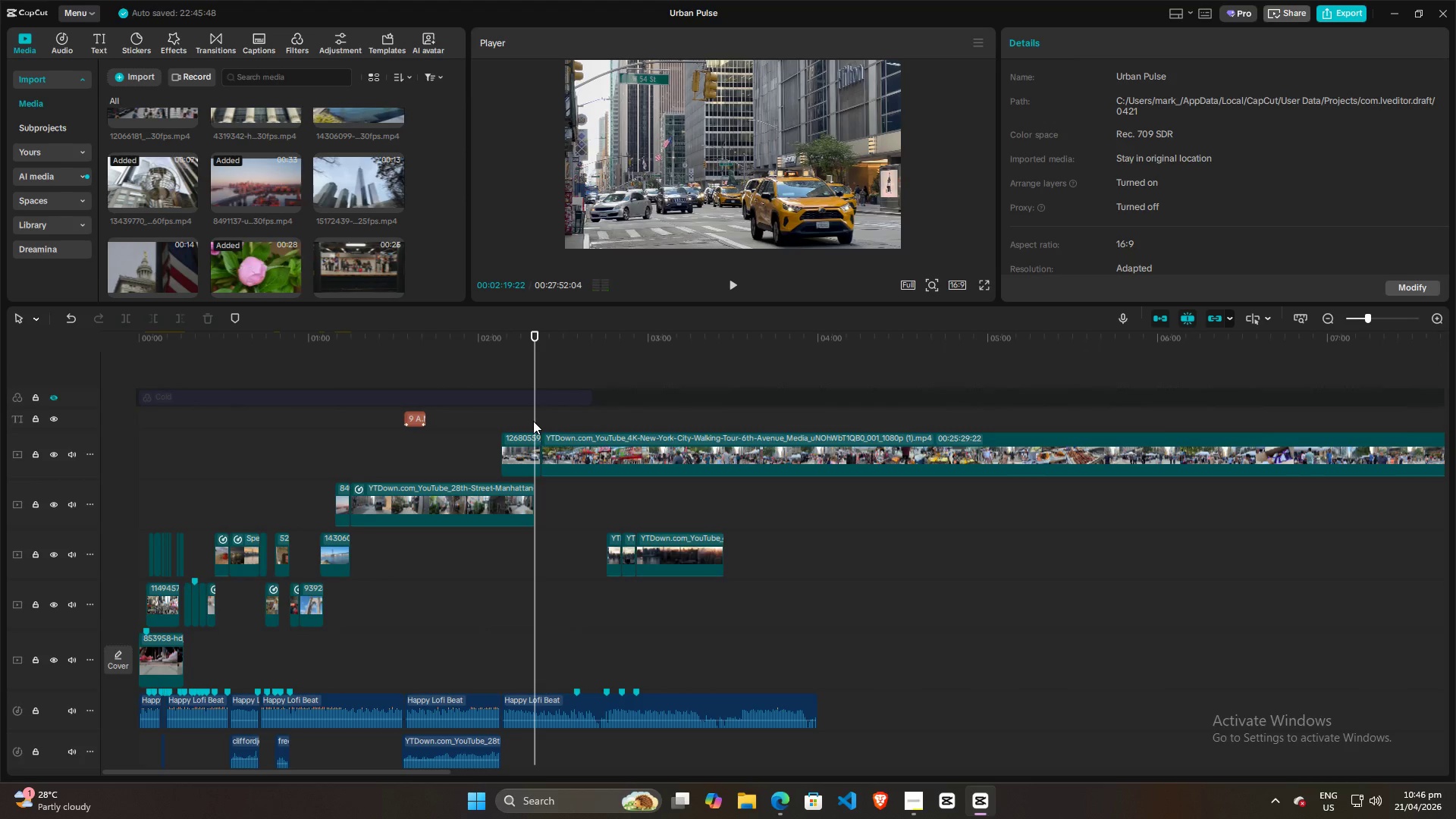 
key(Space)
 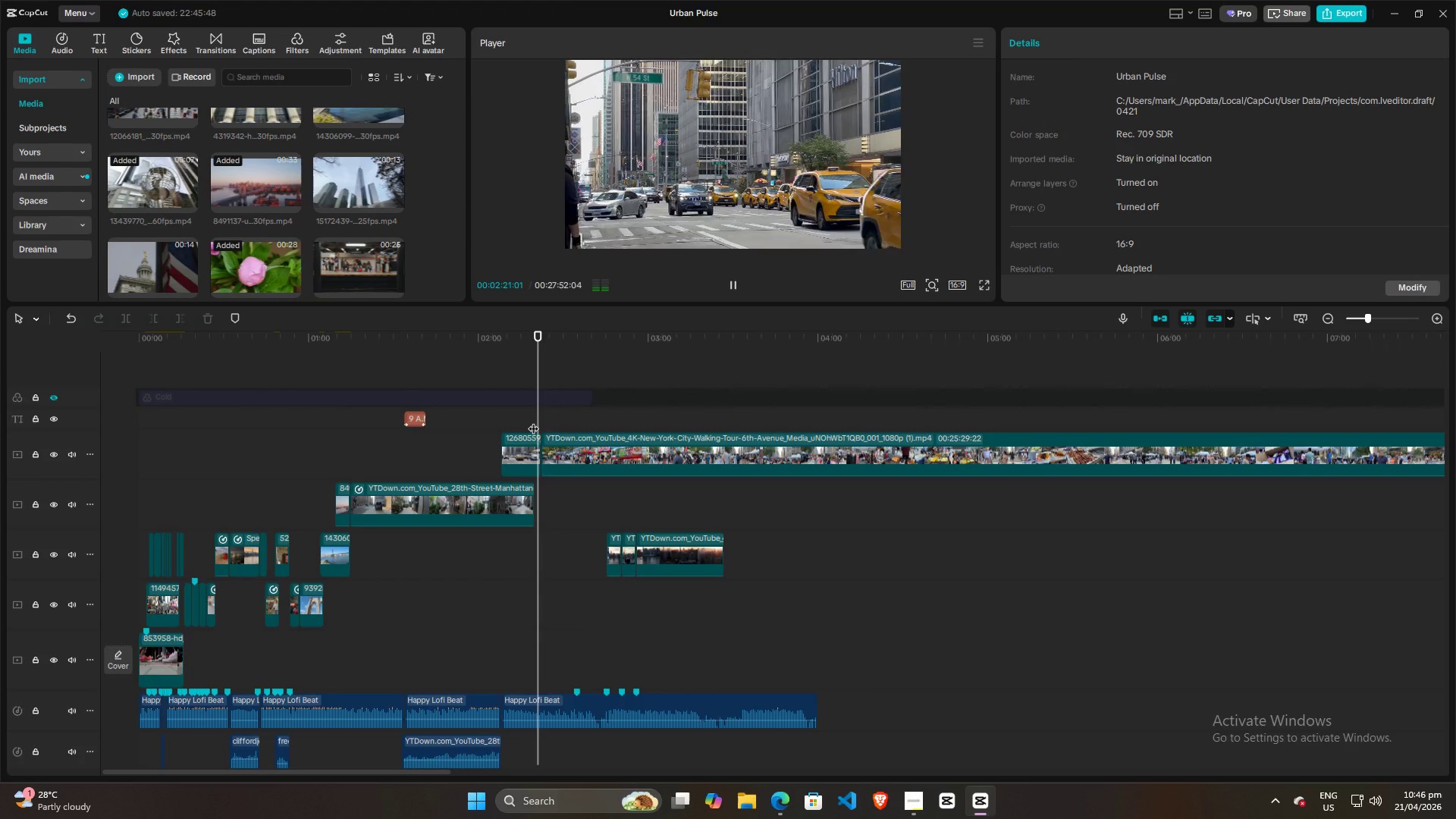 
key(Space)
 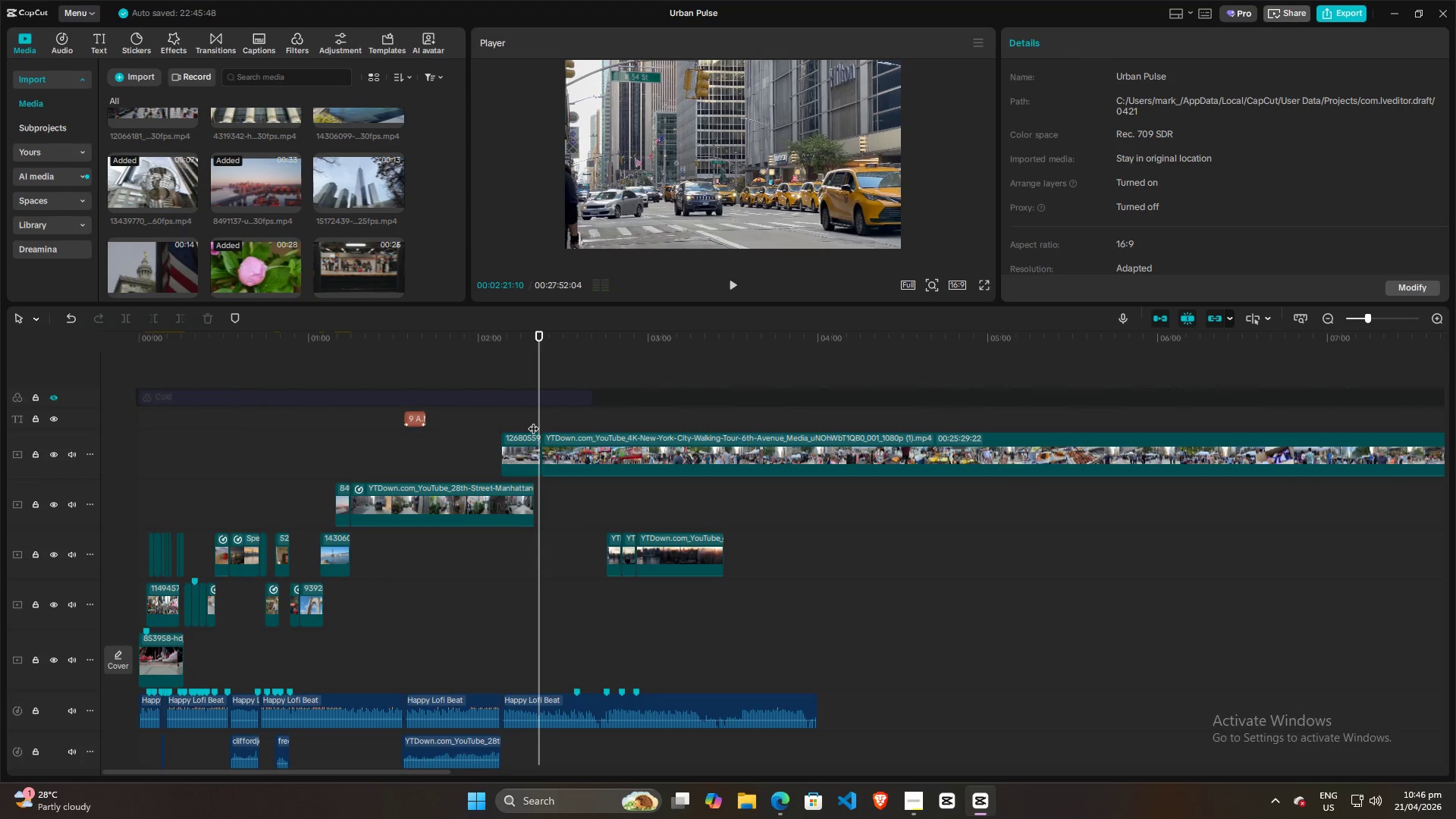 
left_click([533, 421])
 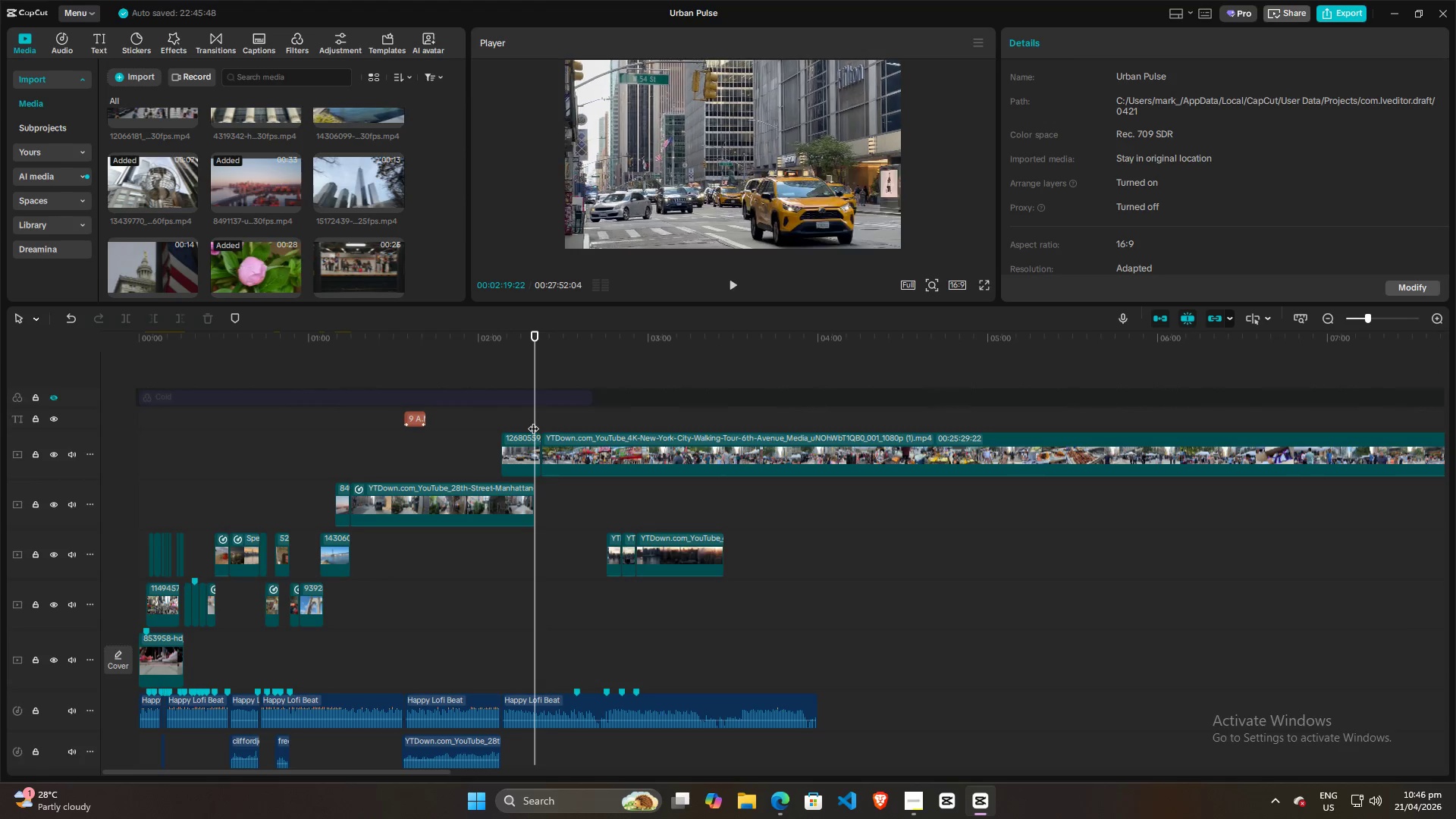 
key(Space)
 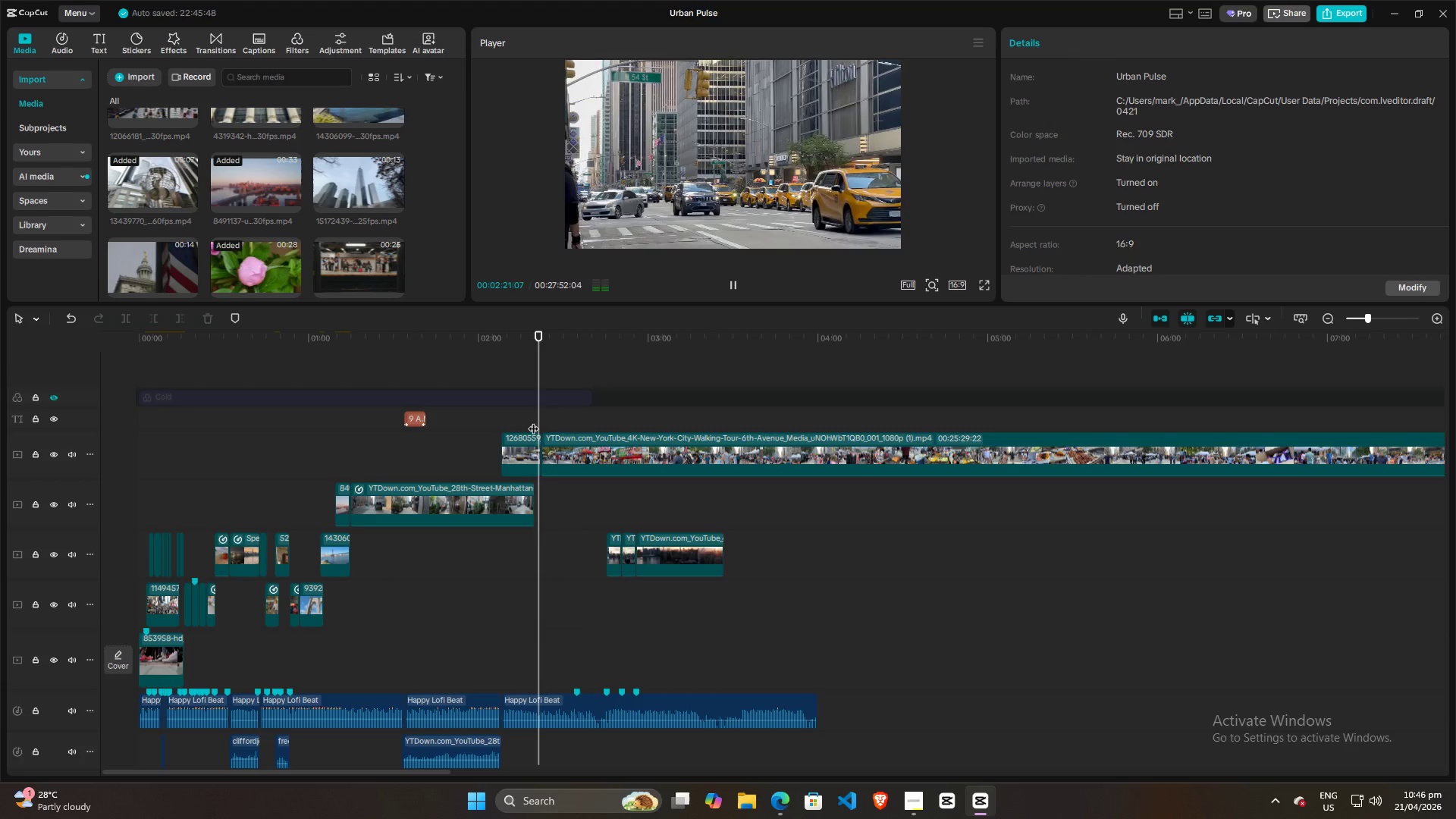 
key(Space)
 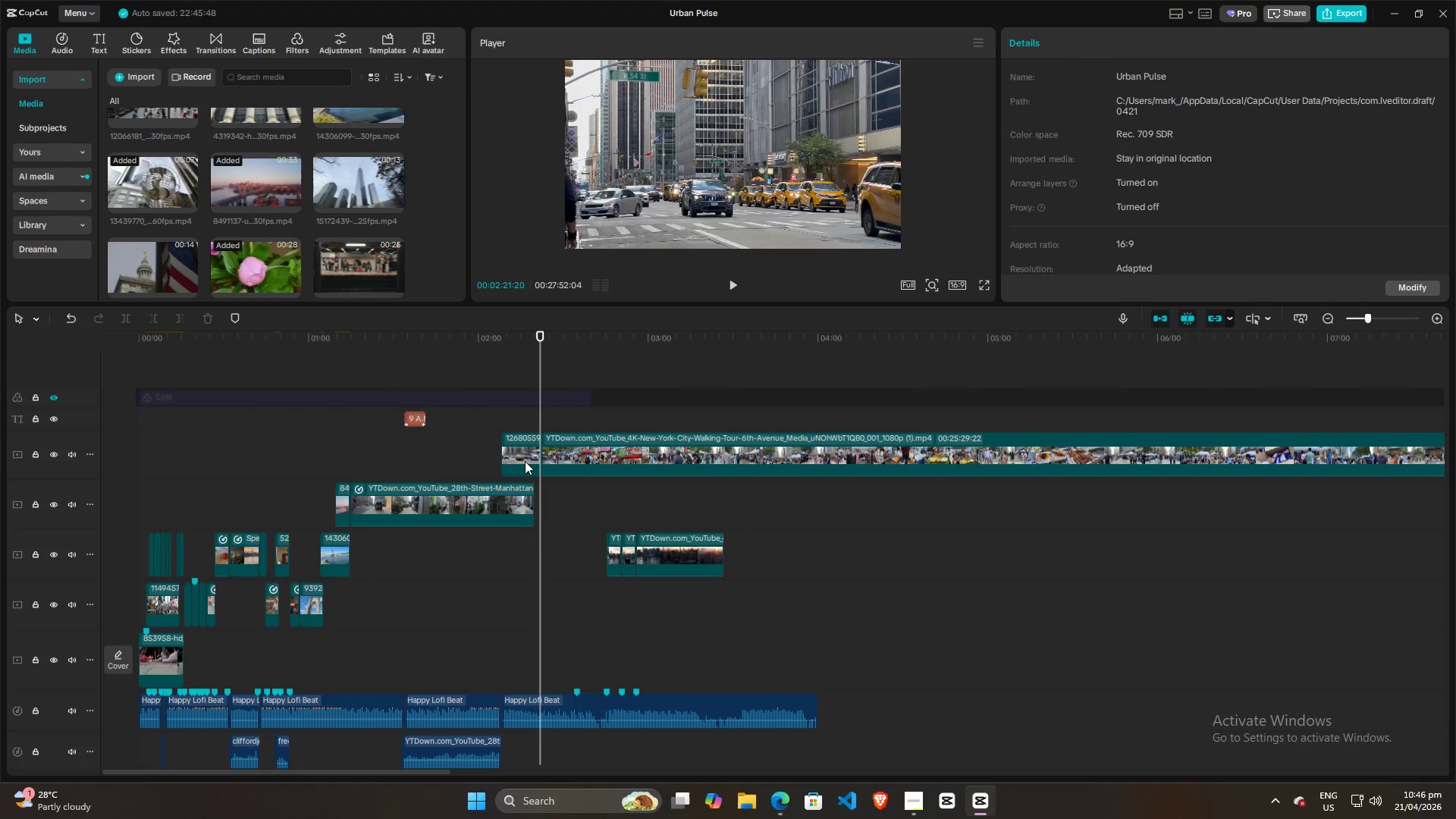 
left_click([531, 450])
 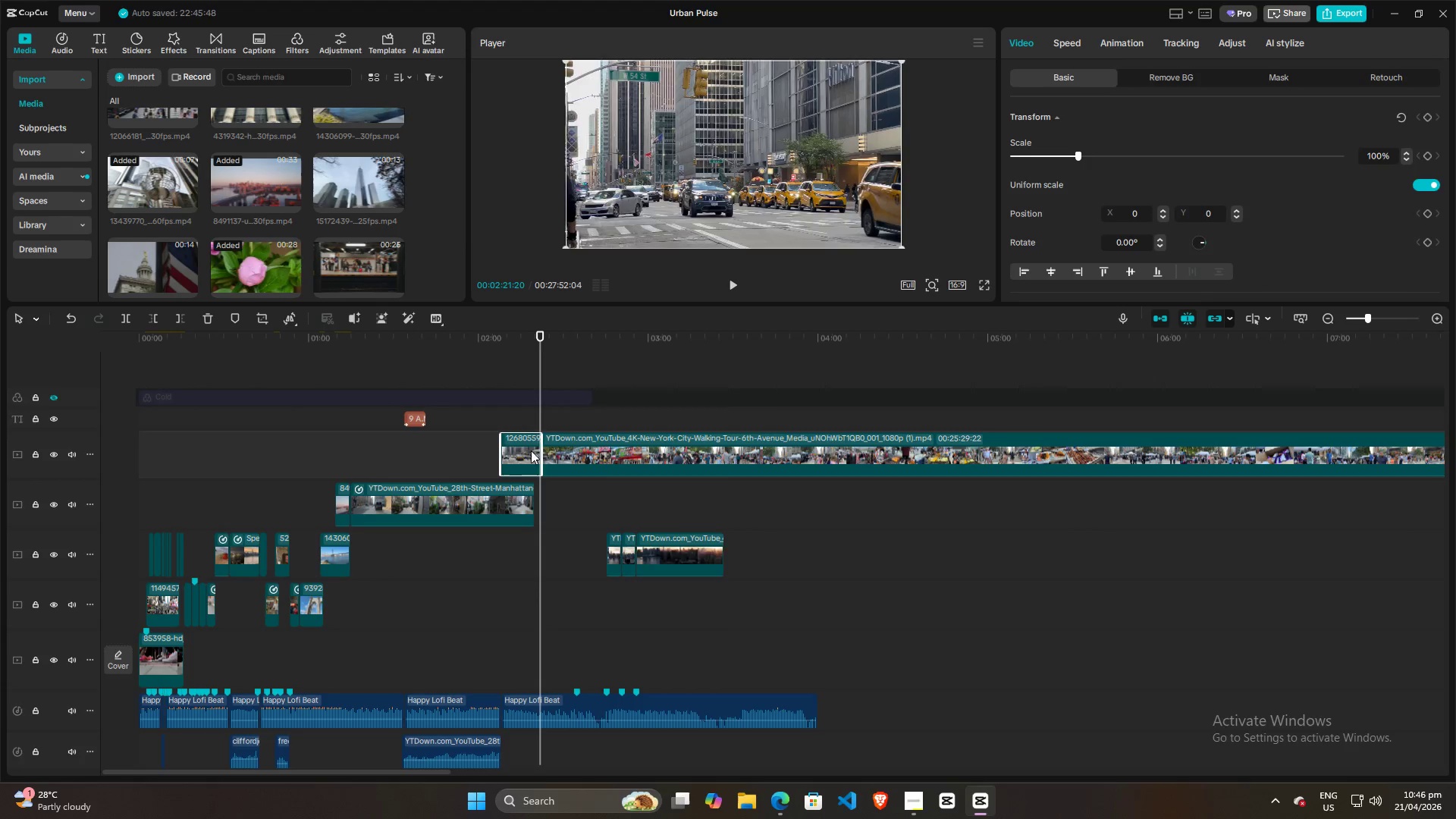 
key(W)
 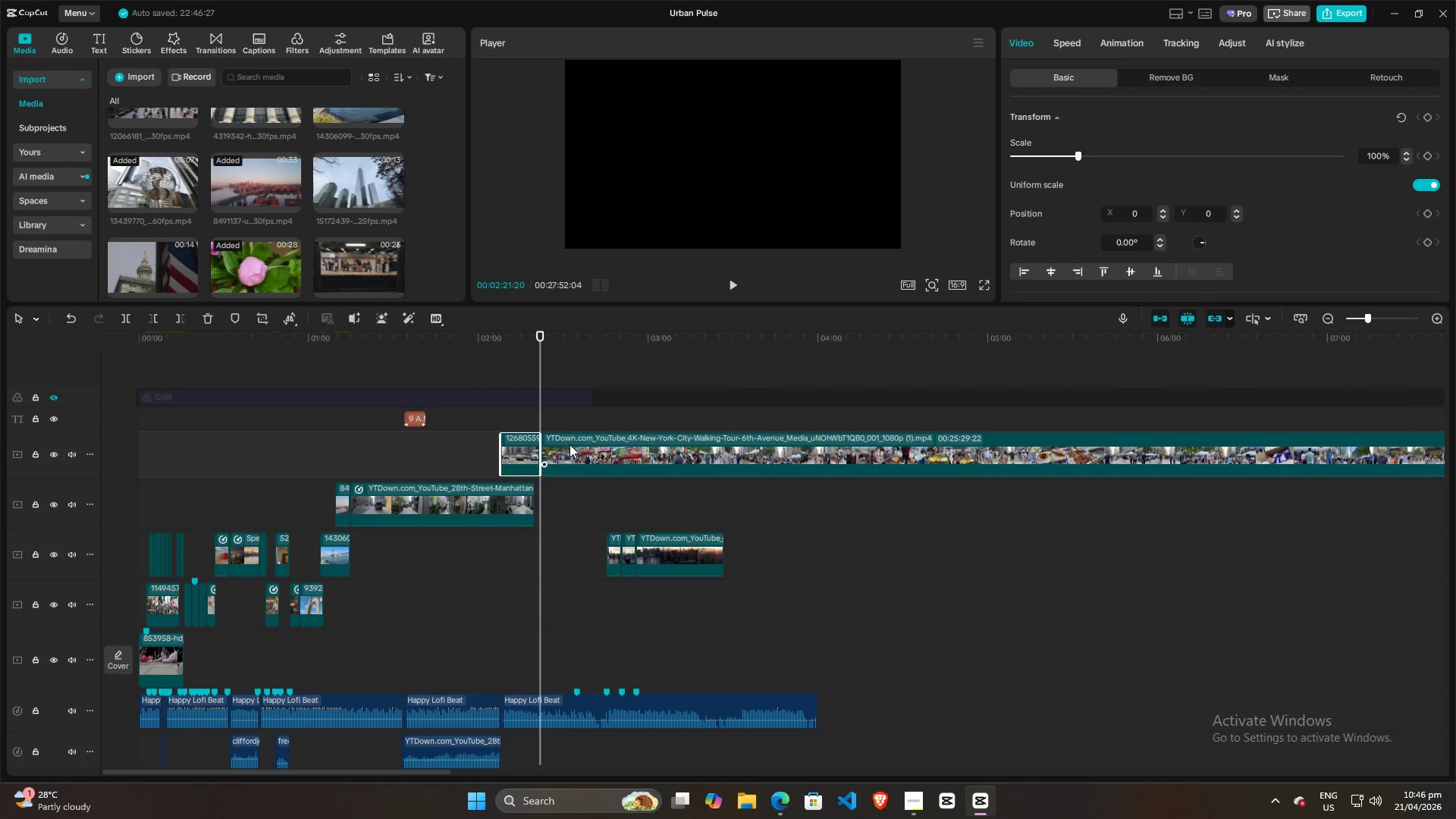 
left_click_drag(start_coordinate=[570, 444], to_coordinate=[564, 447])
 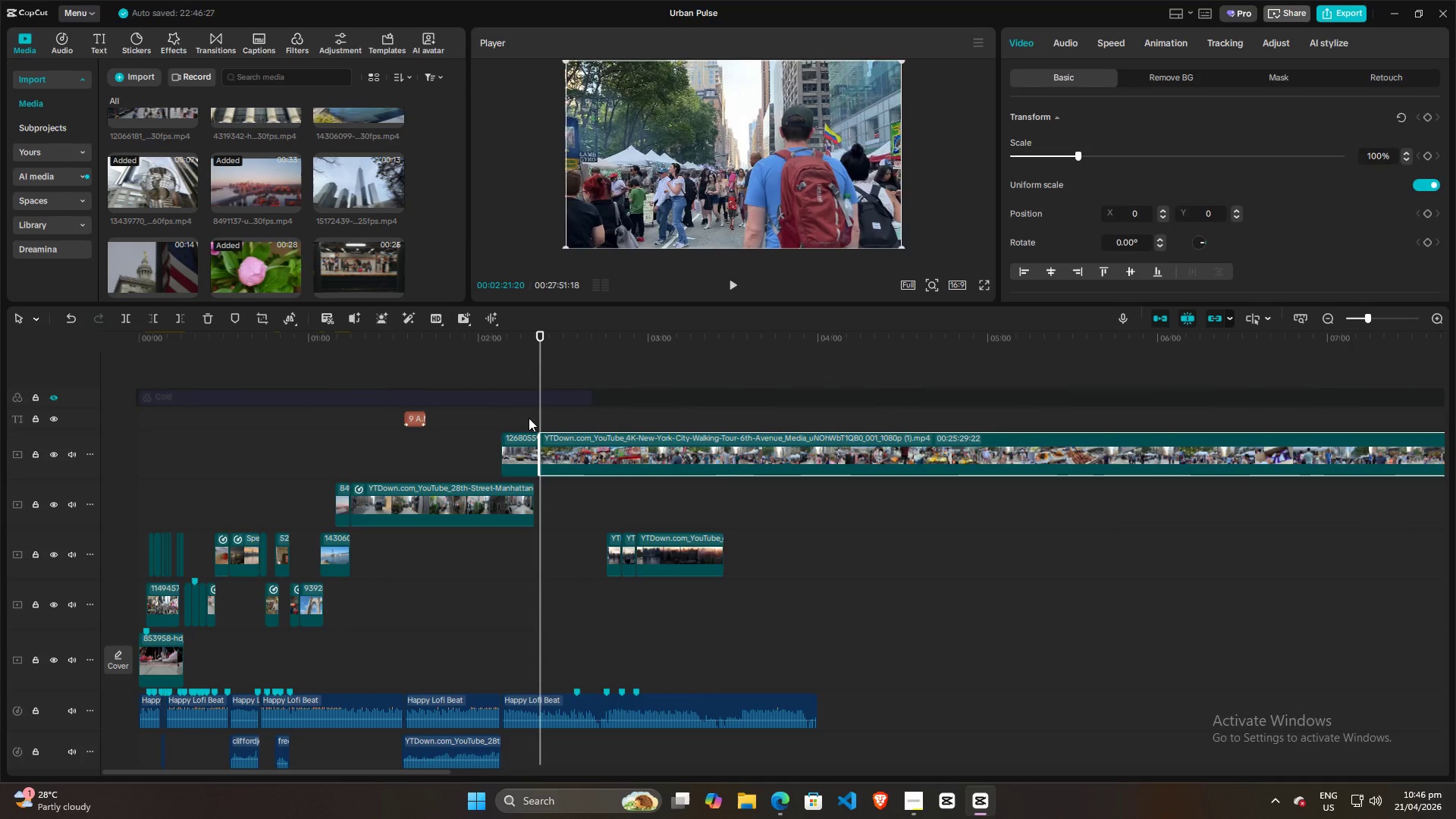 
left_click([529, 418])
 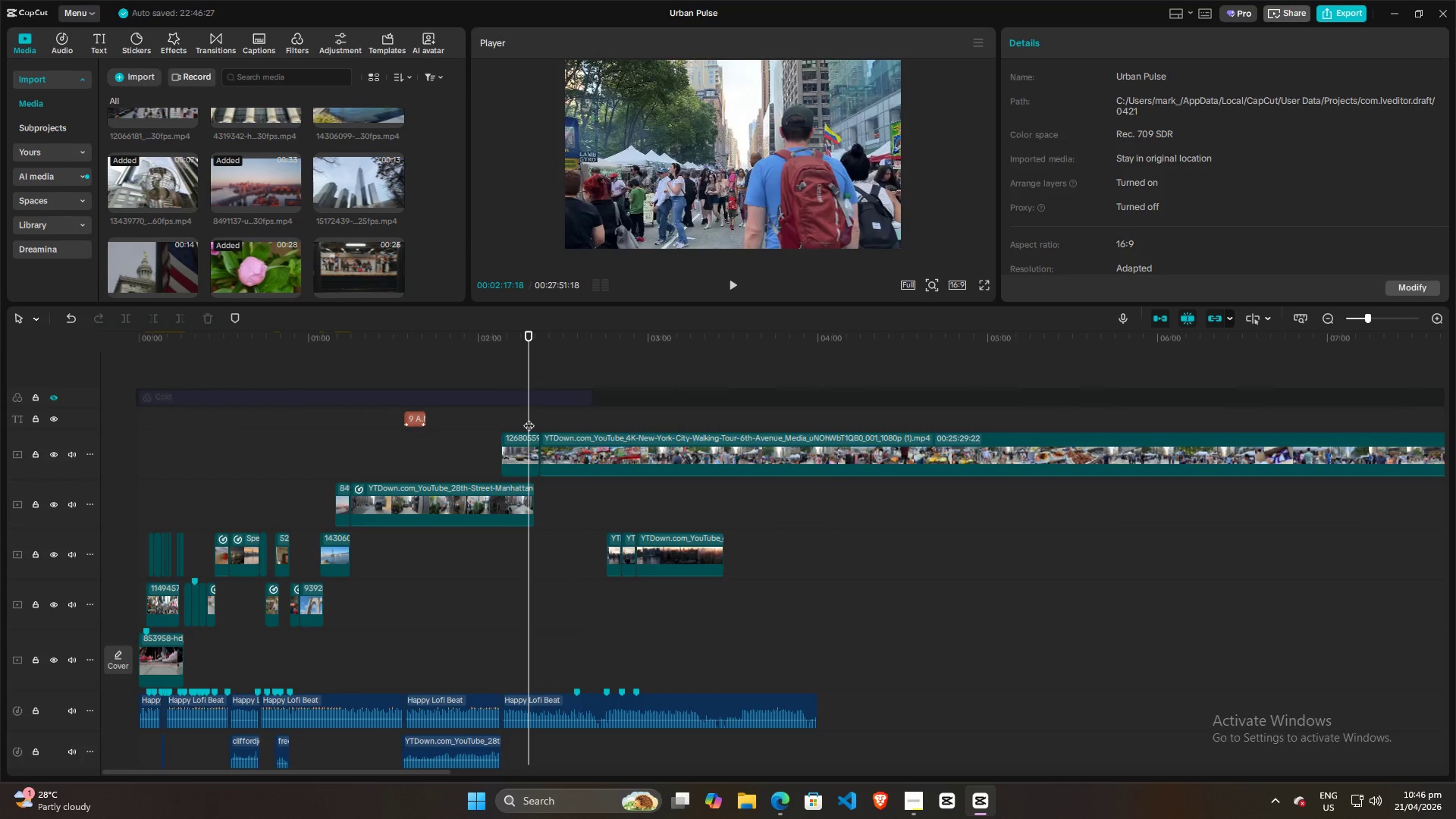 
key(Space)
 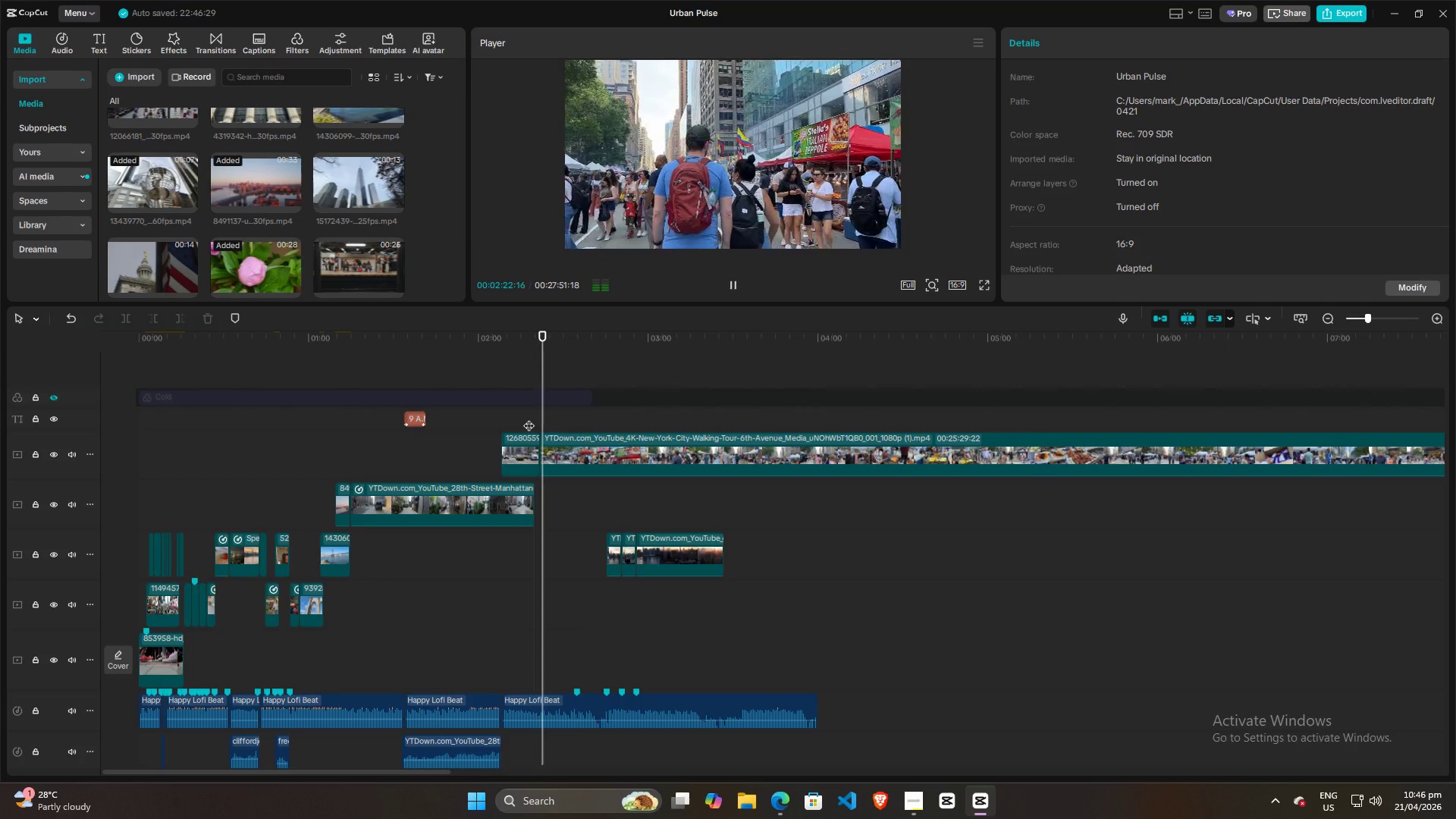 
wait(6.69)
 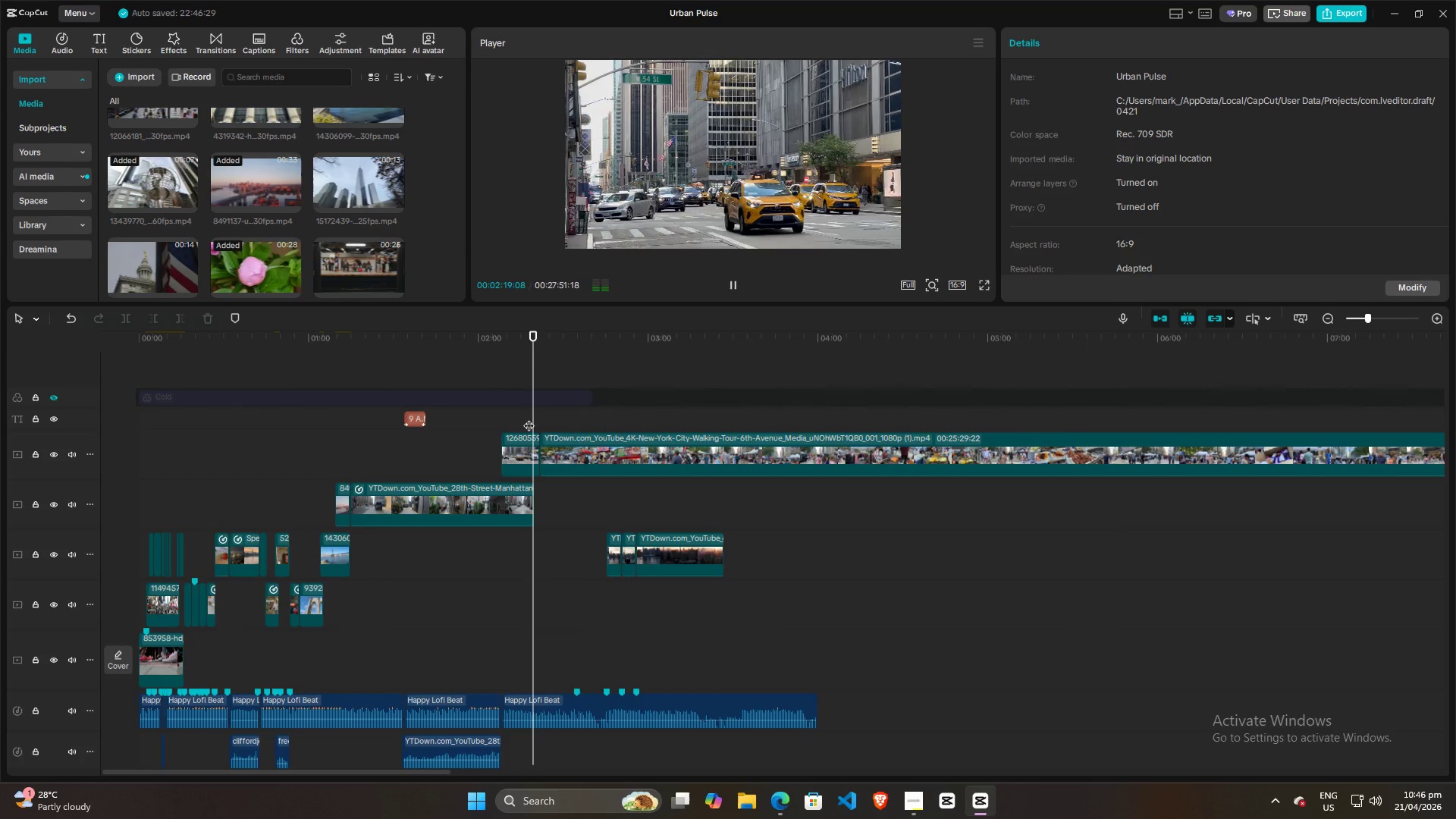 
left_click([507, 413])
 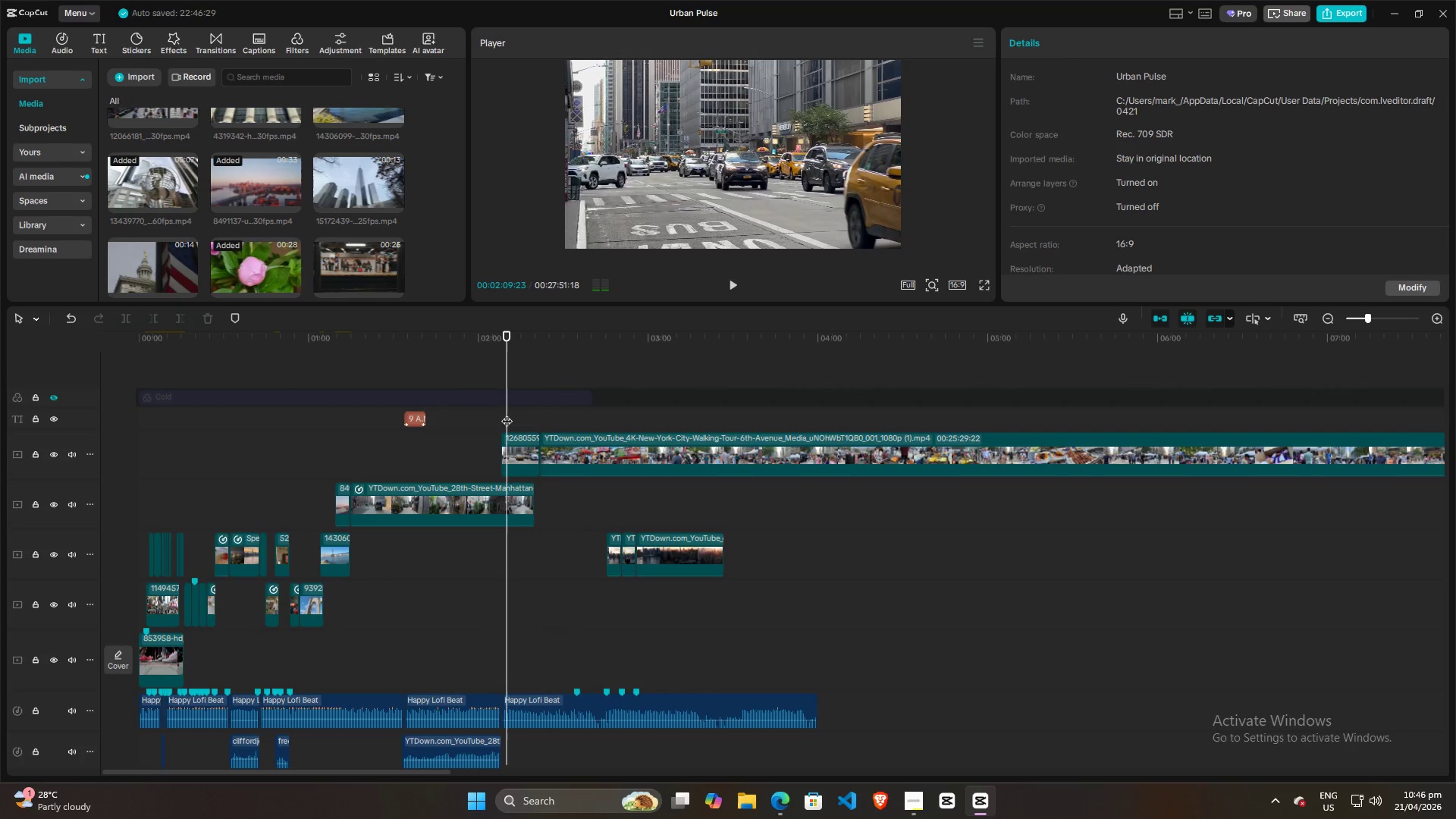 
key(Space)
 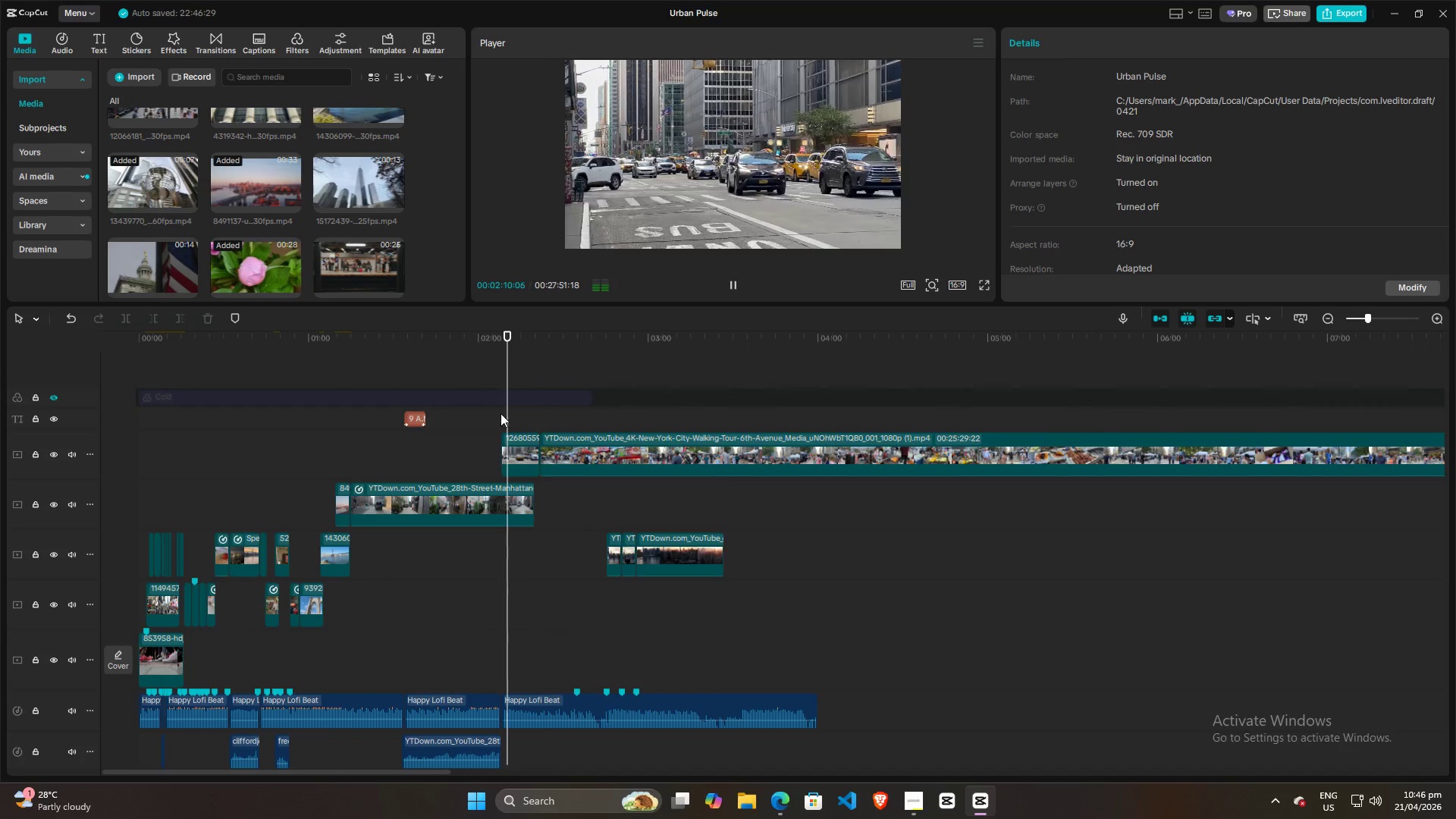 
left_click([500, 413])
 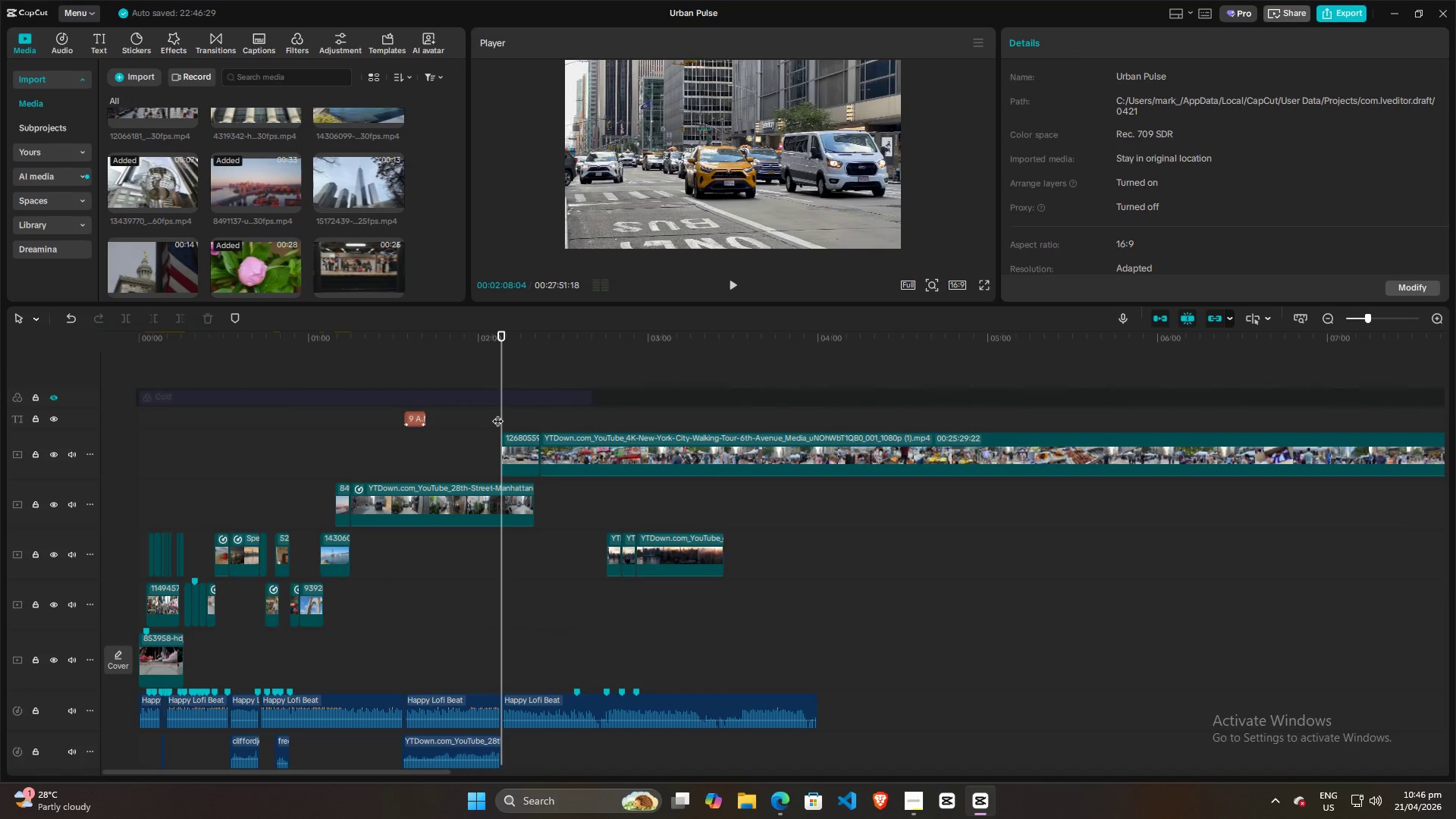 
left_click([496, 413])
 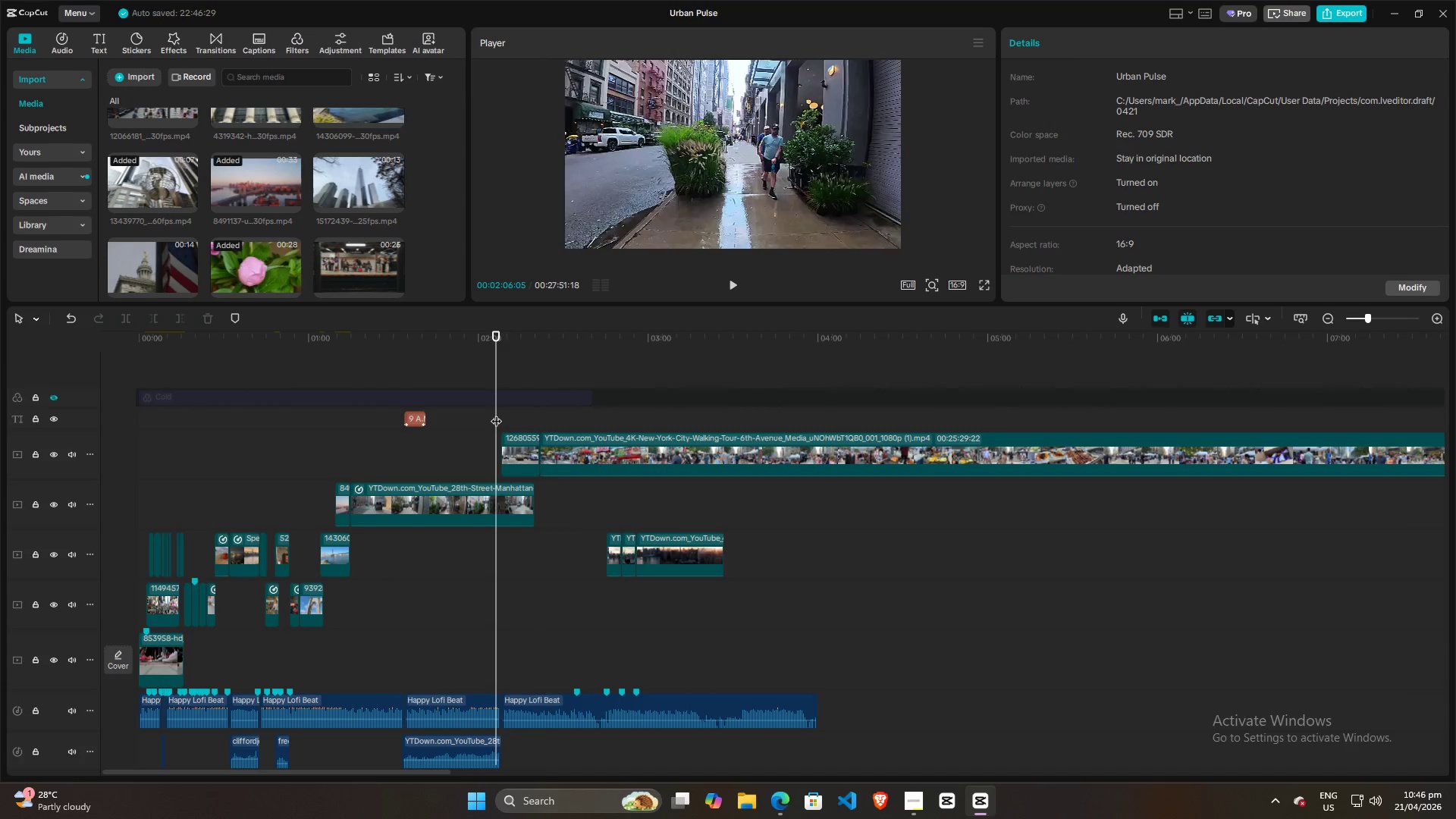 
key(Space)
 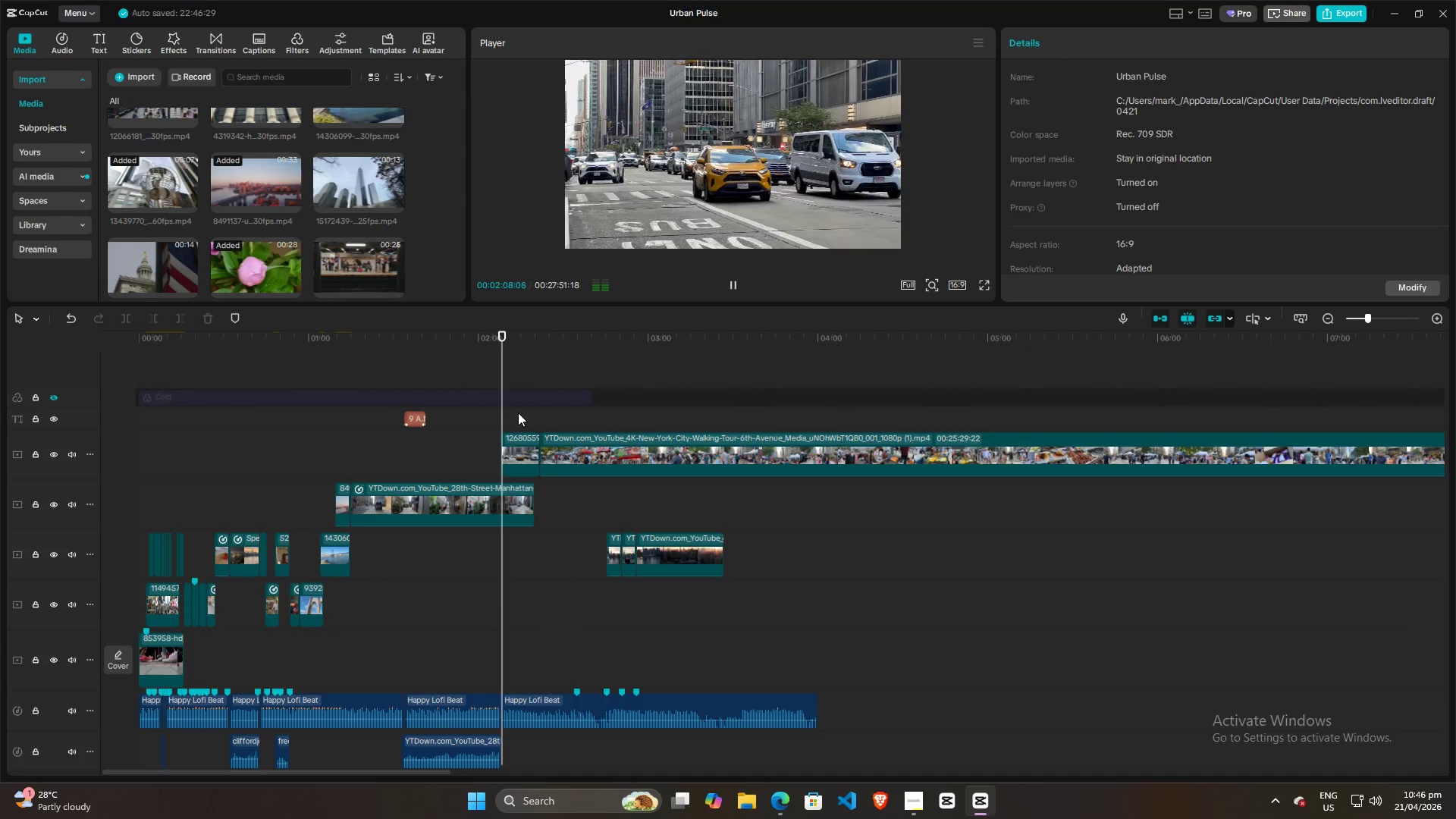 
left_click([469, 434])
 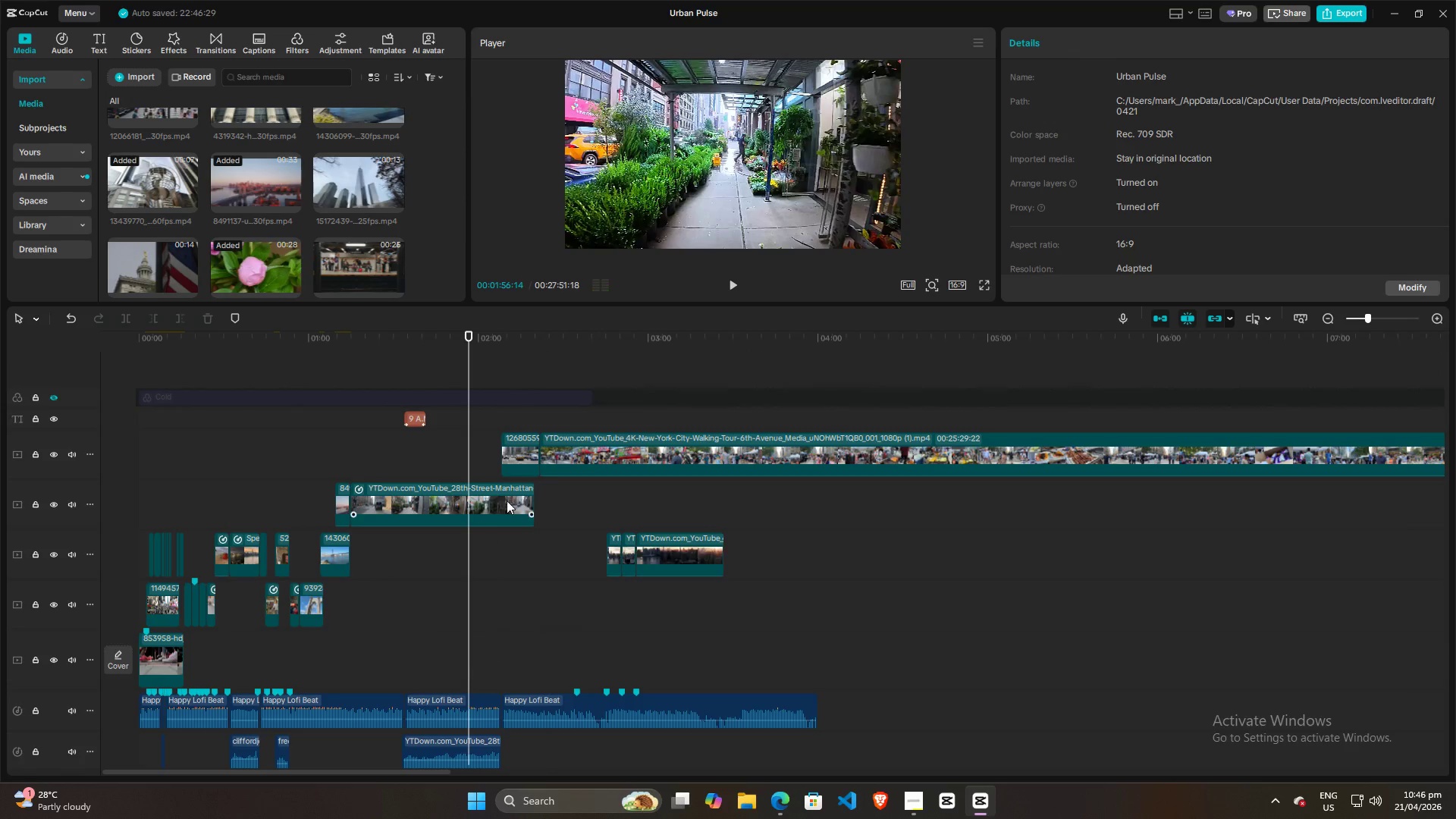 
left_click([492, 501])
 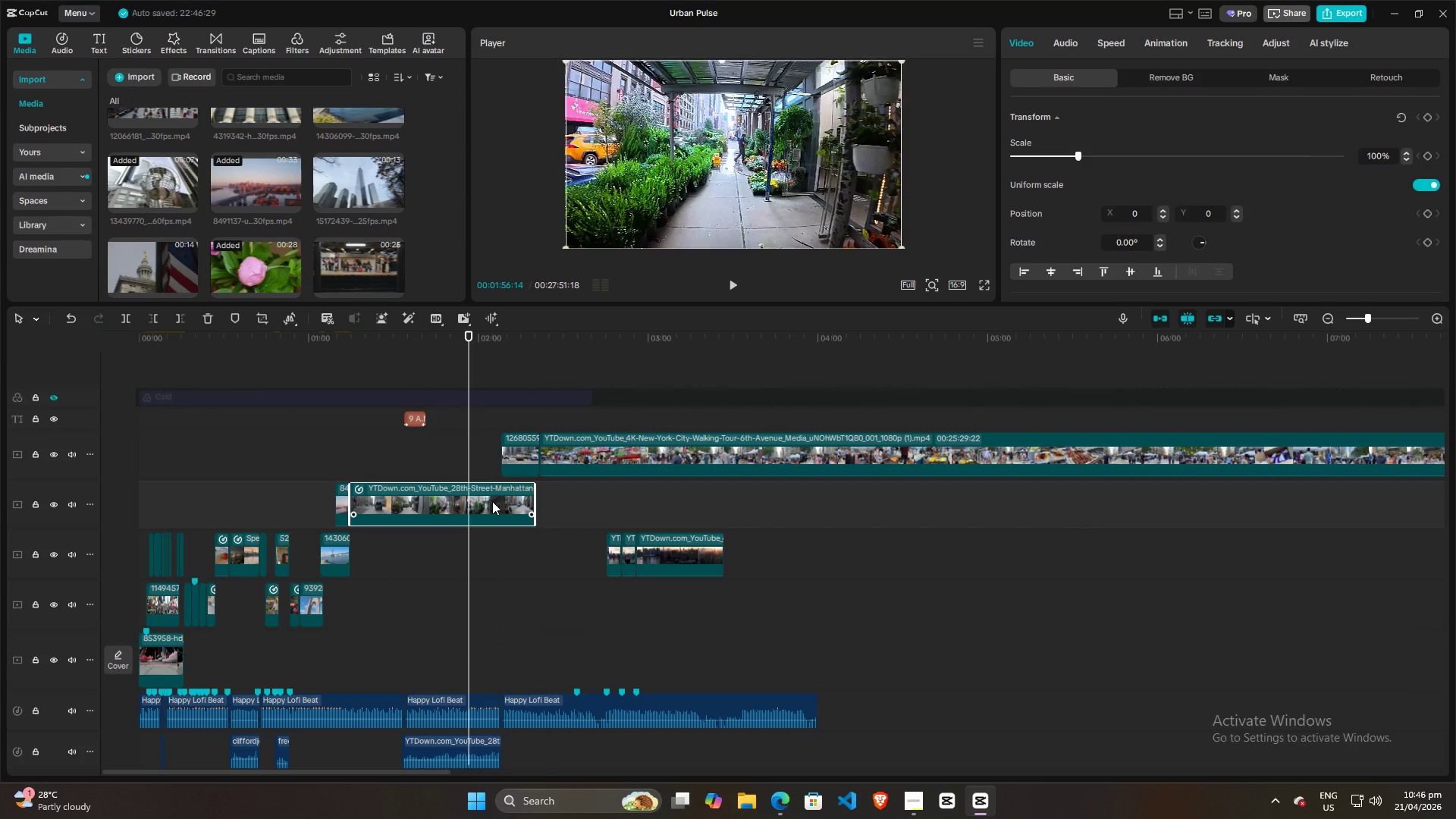 
key(Control+R)
 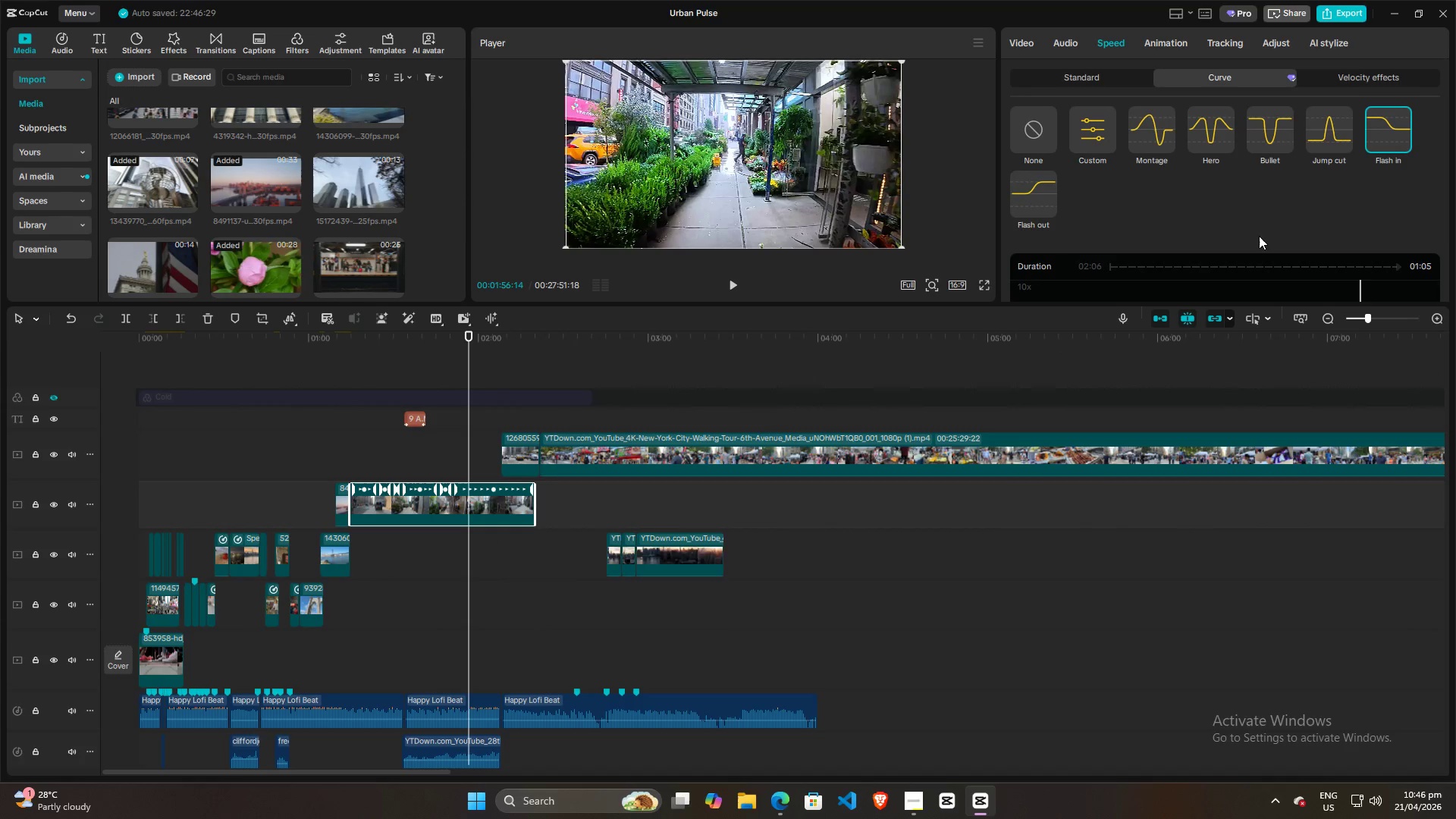 
scroll: coordinate [1262, 214], scroll_direction: down, amount: 4.0
 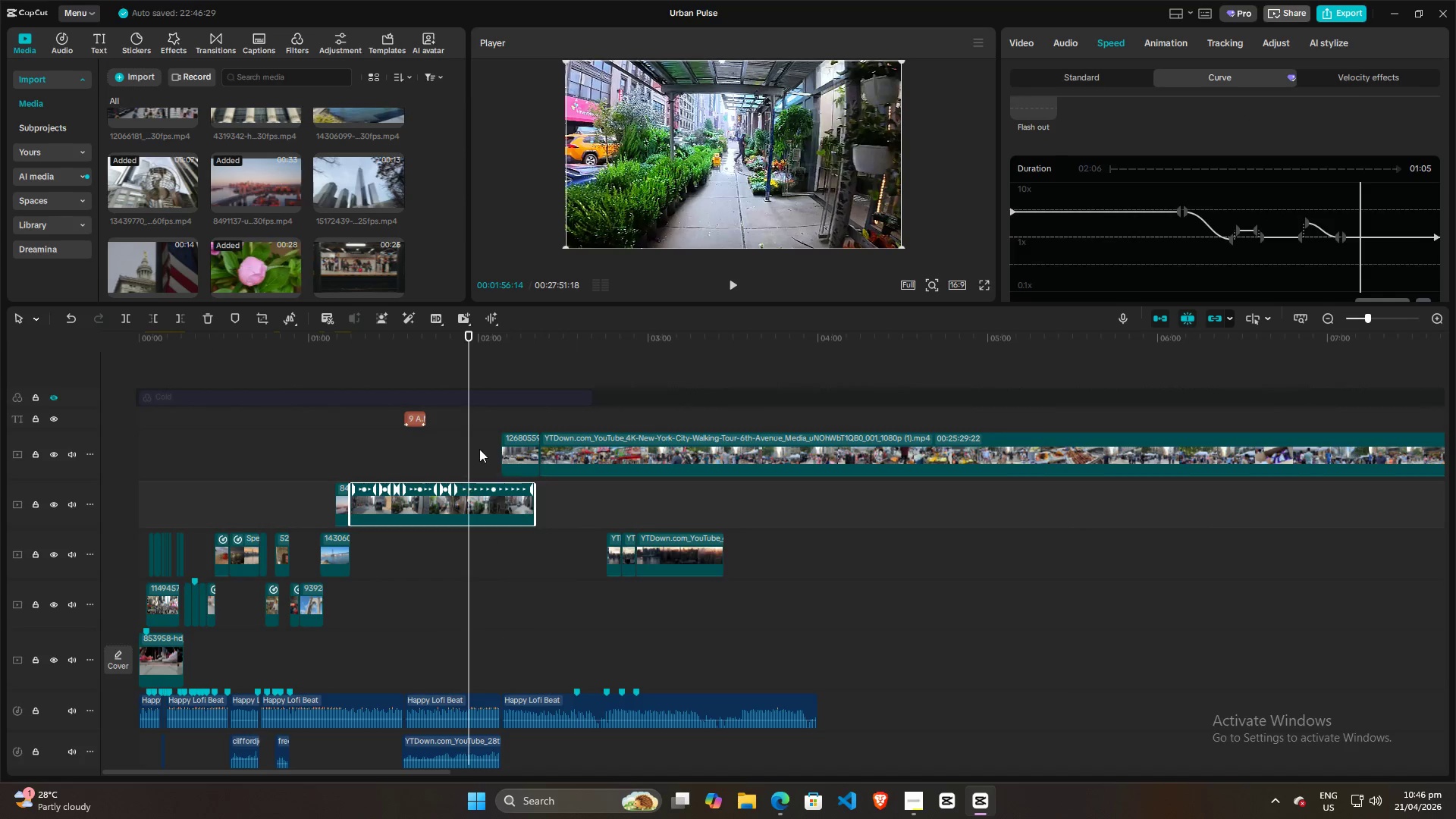 
left_click([530, 421])
 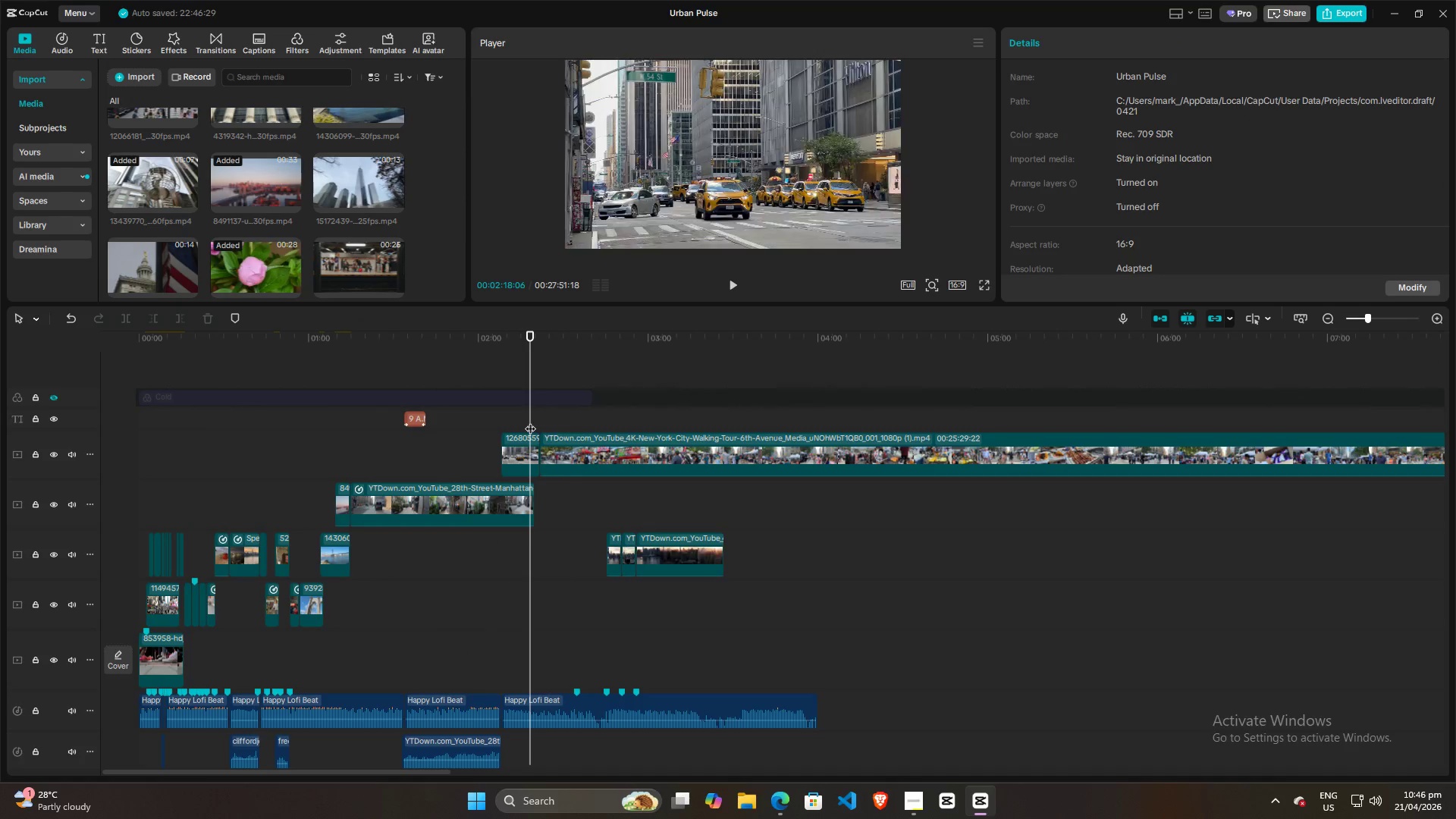 
key(Space)
 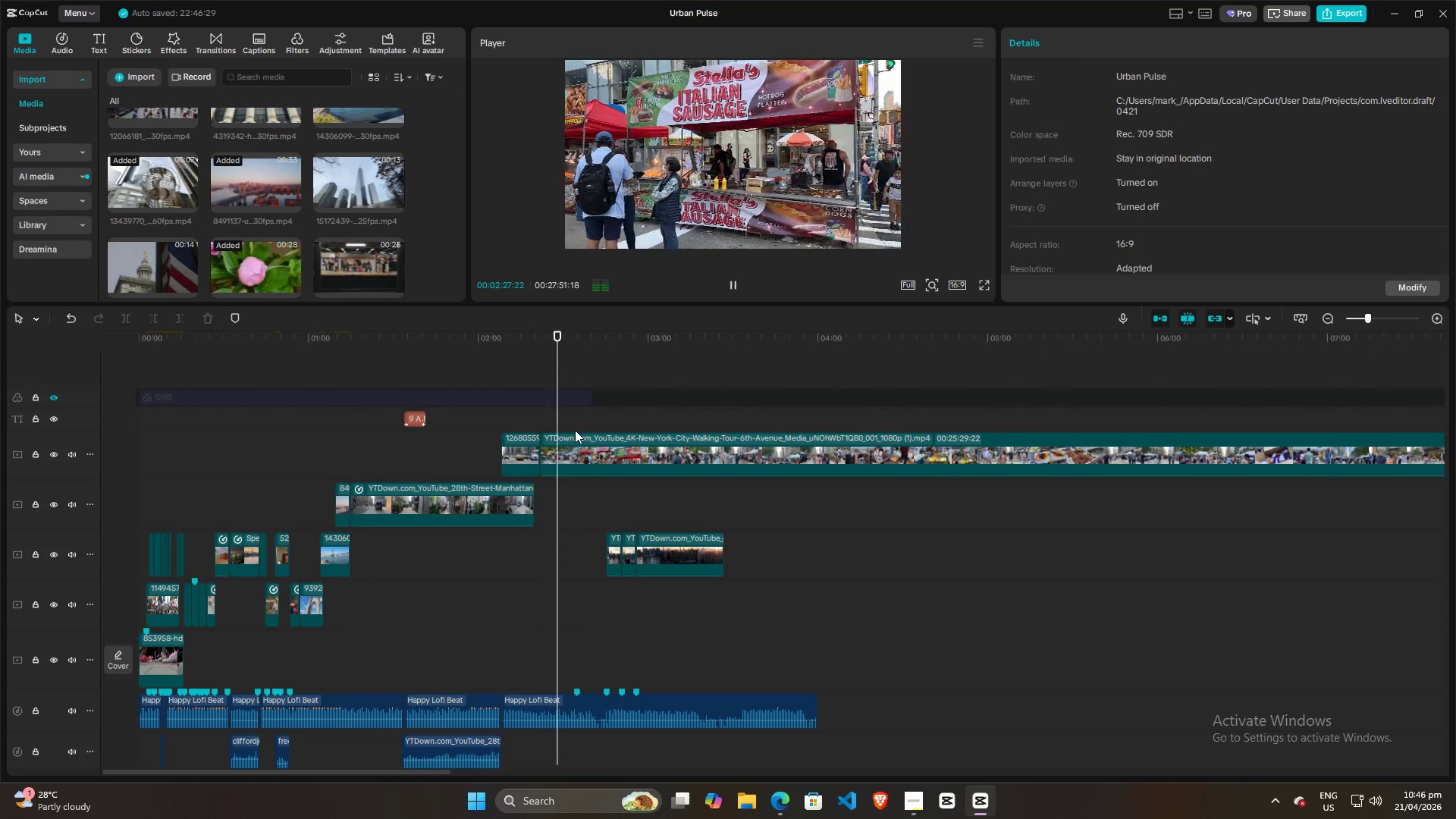 
wait(14.7)
 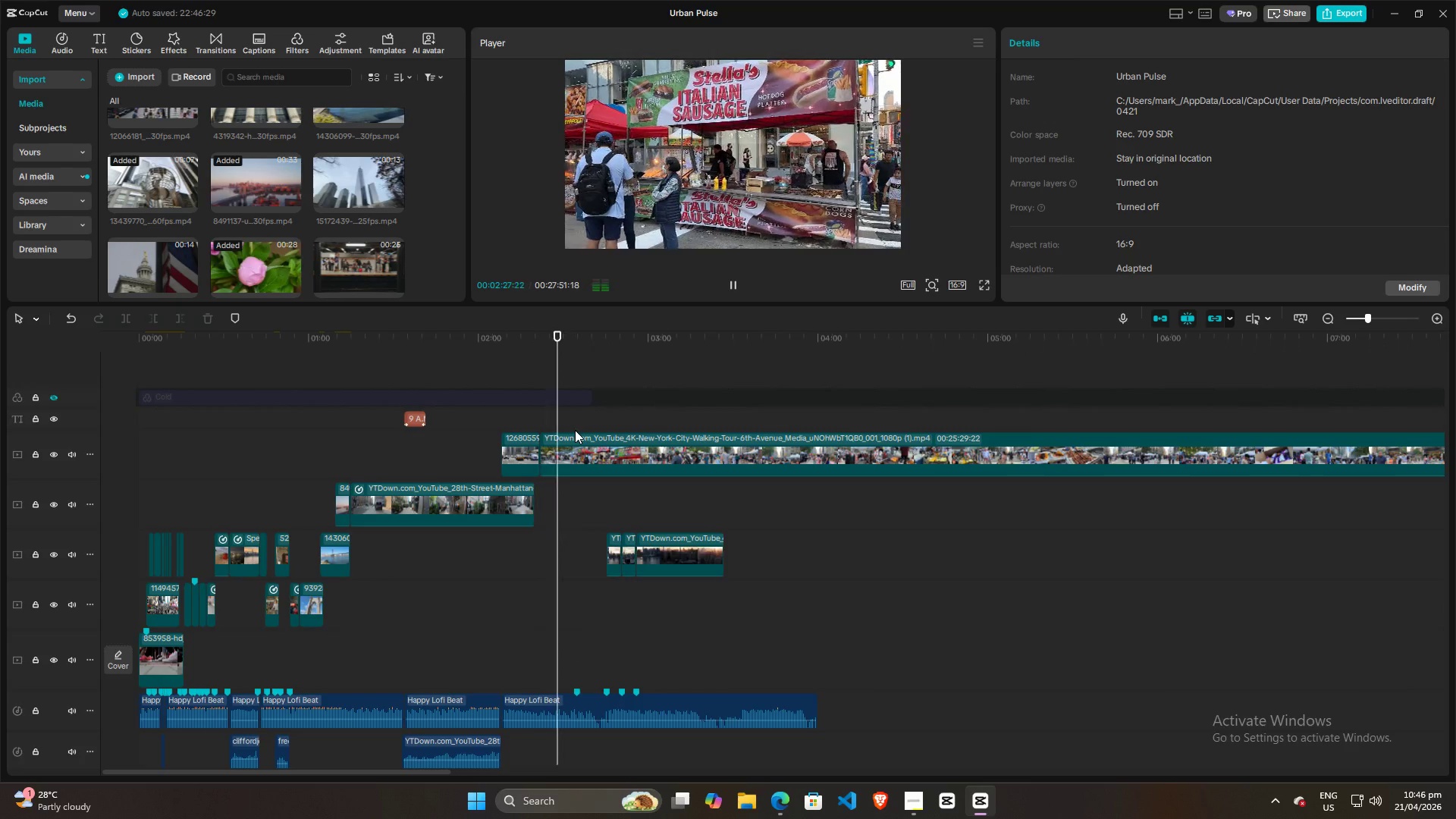 
left_click([739, 384])
 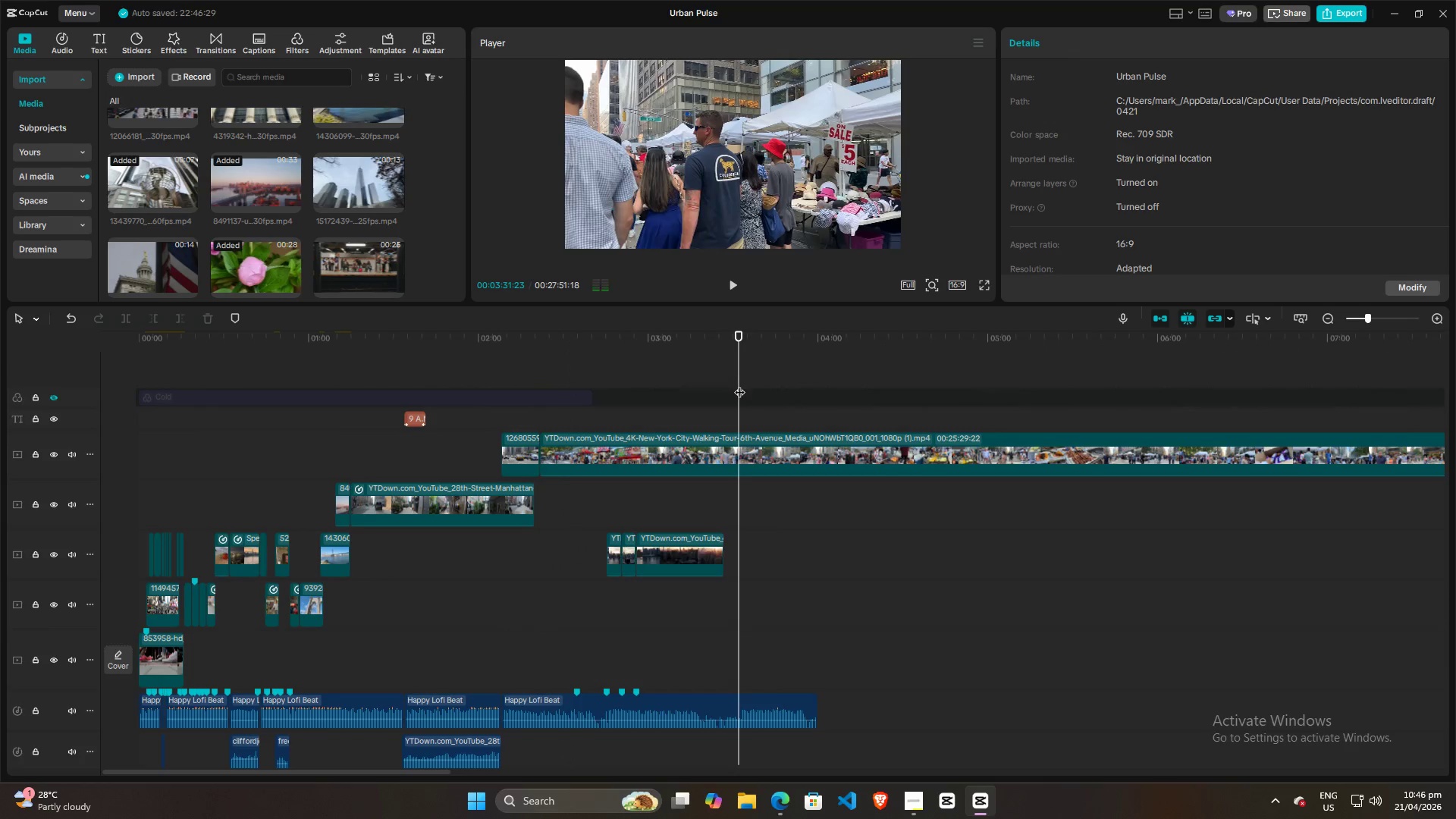 
left_click_drag(start_coordinate=[739, 384], to_coordinate=[888, 396])
 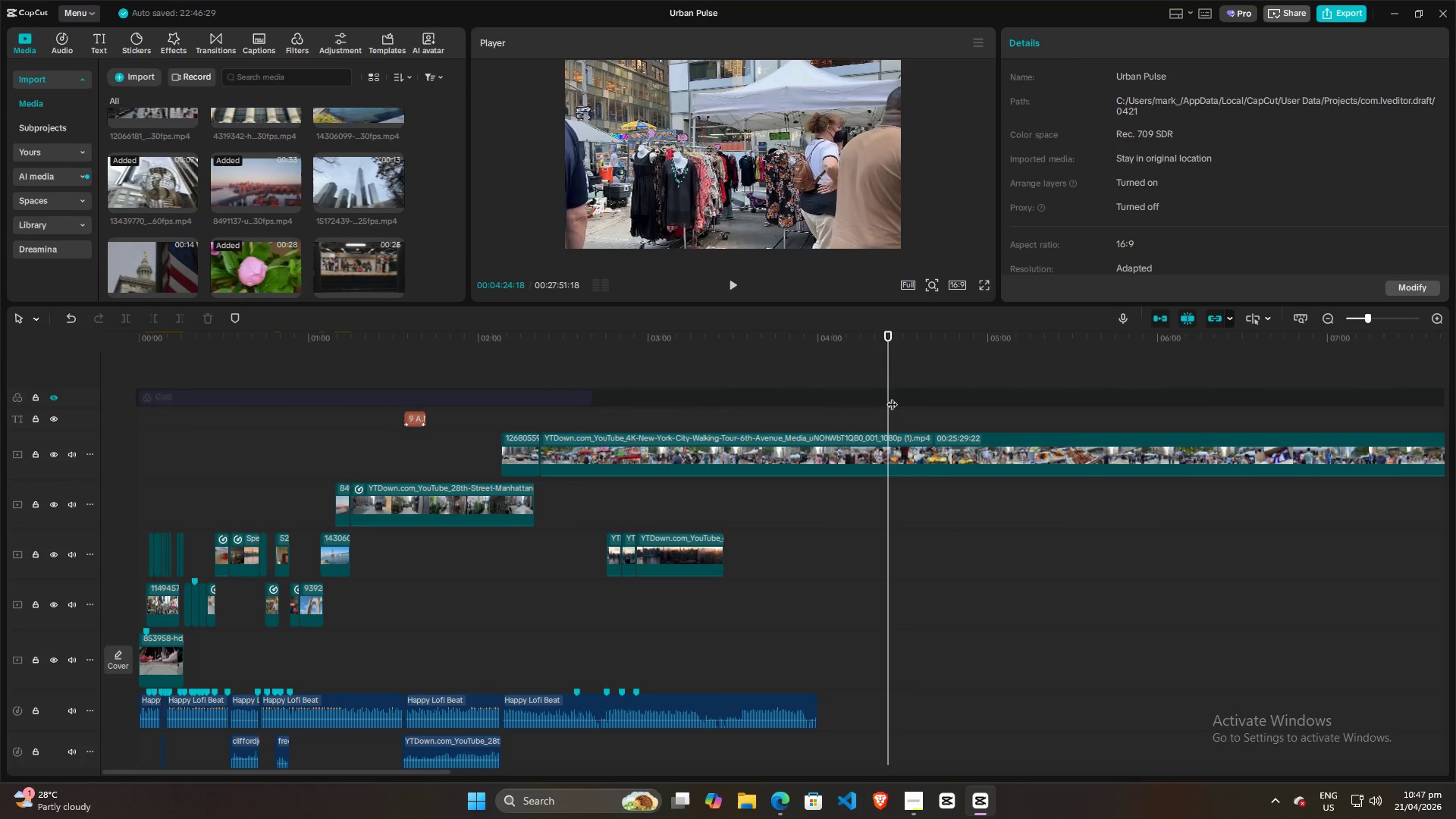 
hold_key(key=ControlLeft, duration=1.5)
 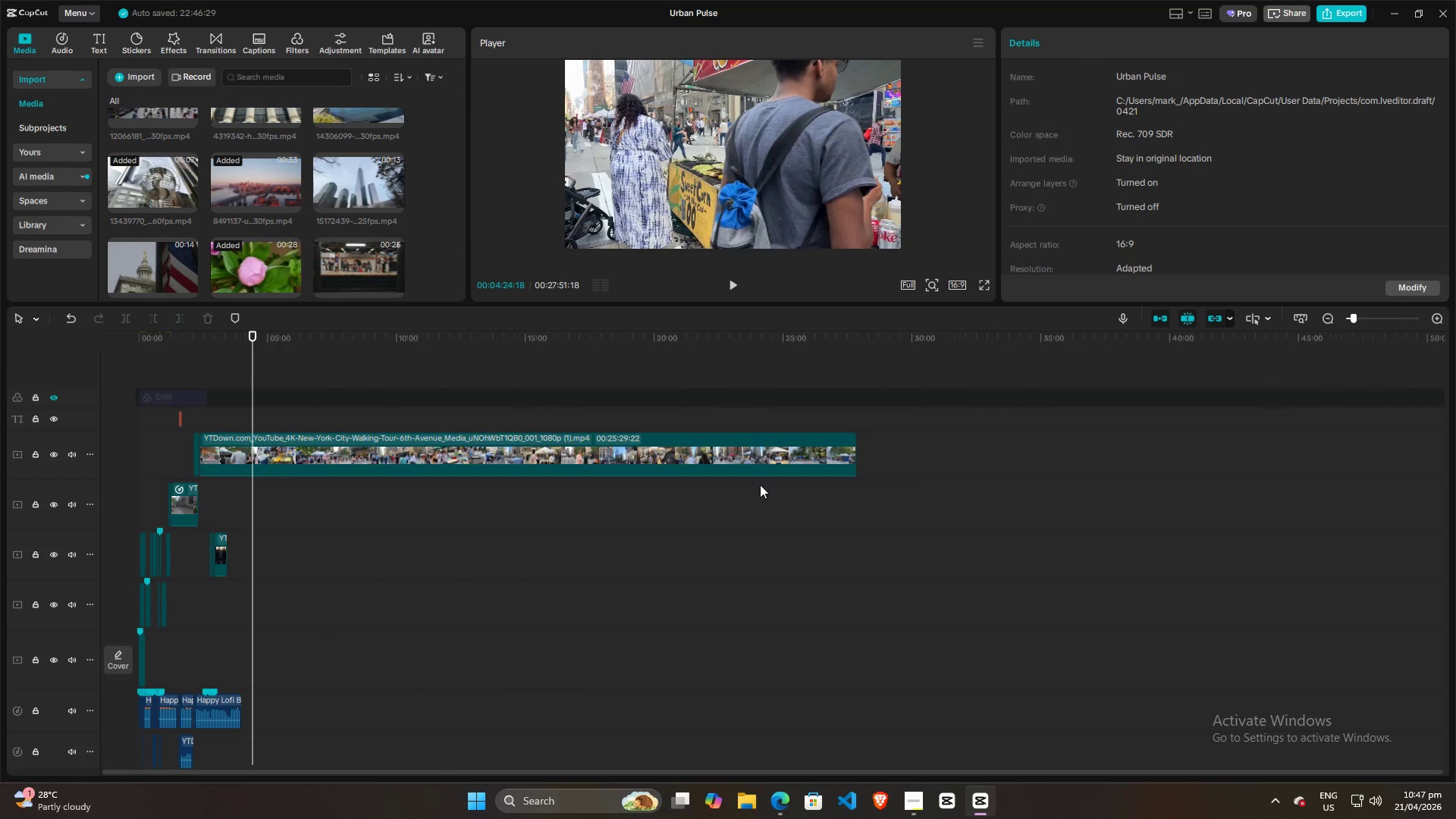 
hold_key(key=ControlLeft, duration=0.81)
 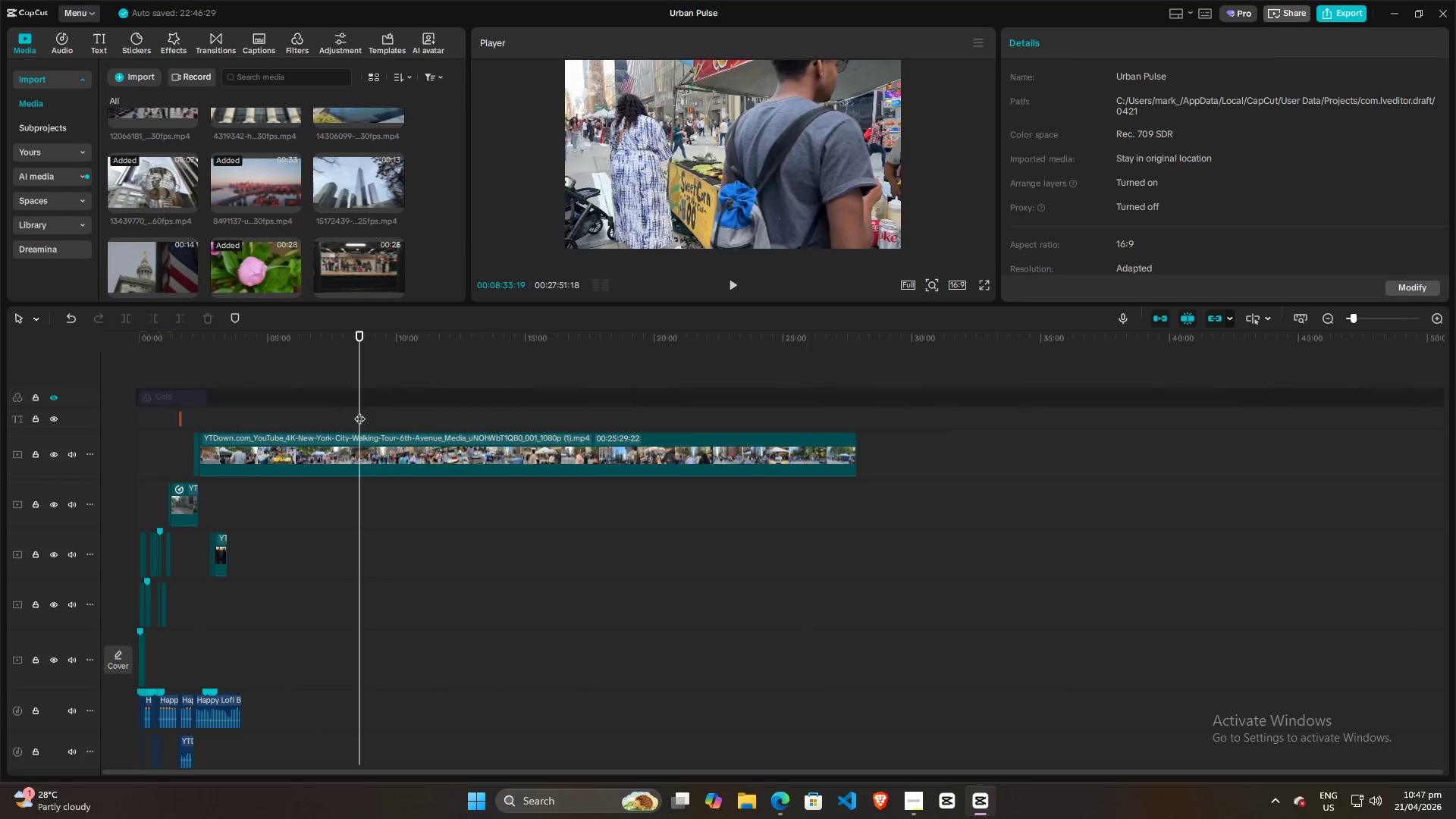 
scroll: coordinate [747, 485], scroll_direction: down, amount: 24.0
 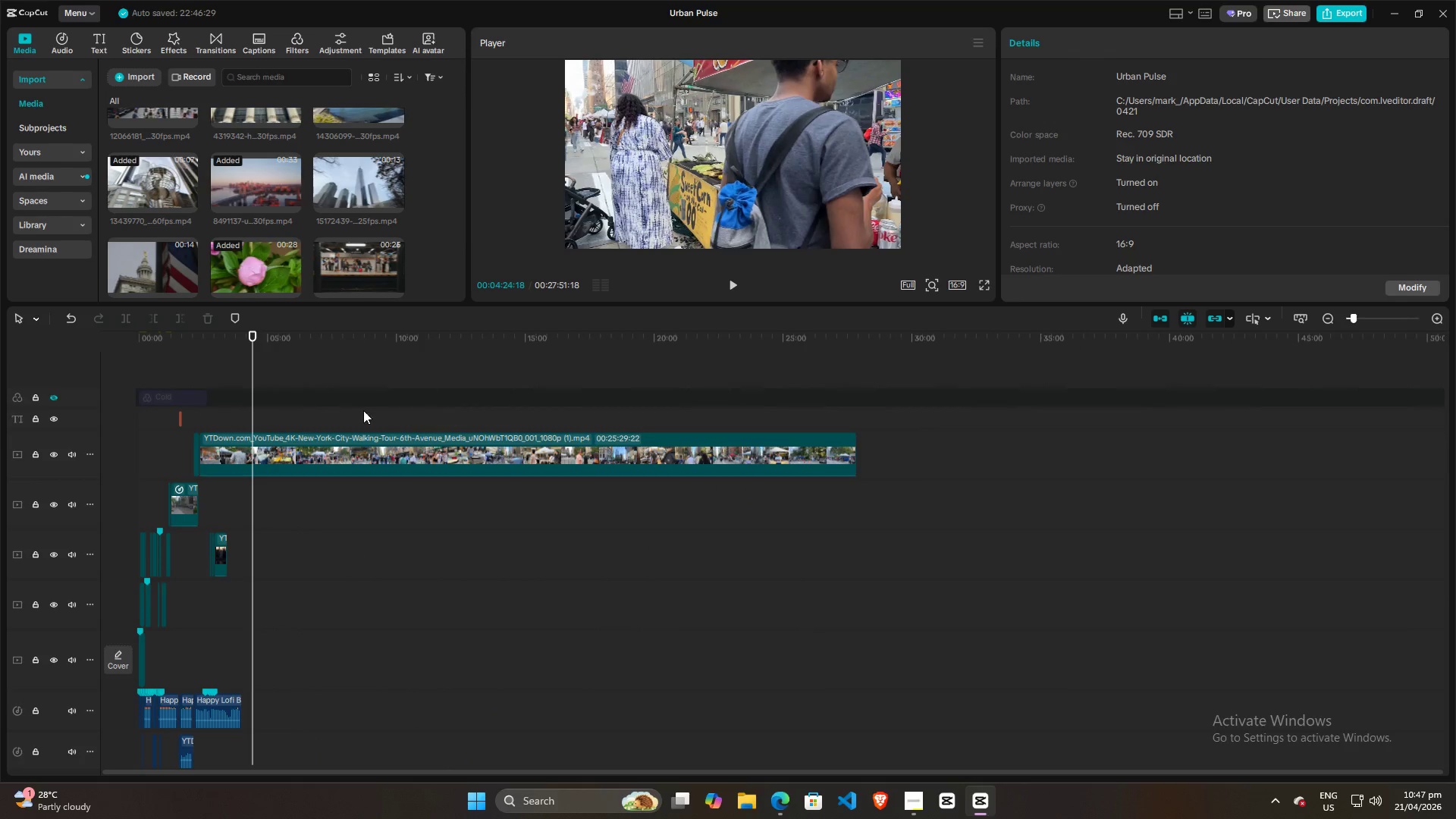 
left_click([359, 411])
 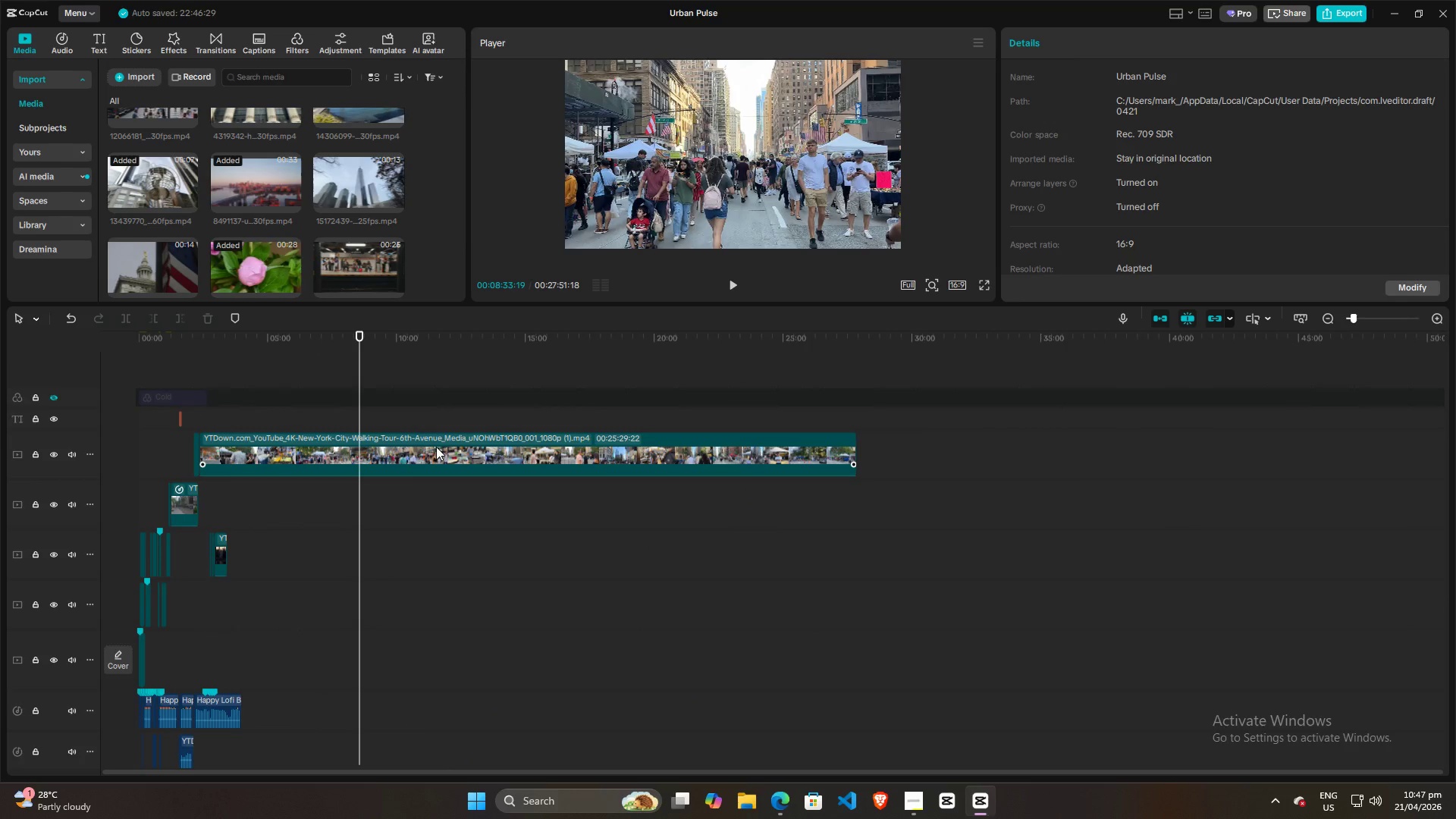 
left_click([438, 449])
 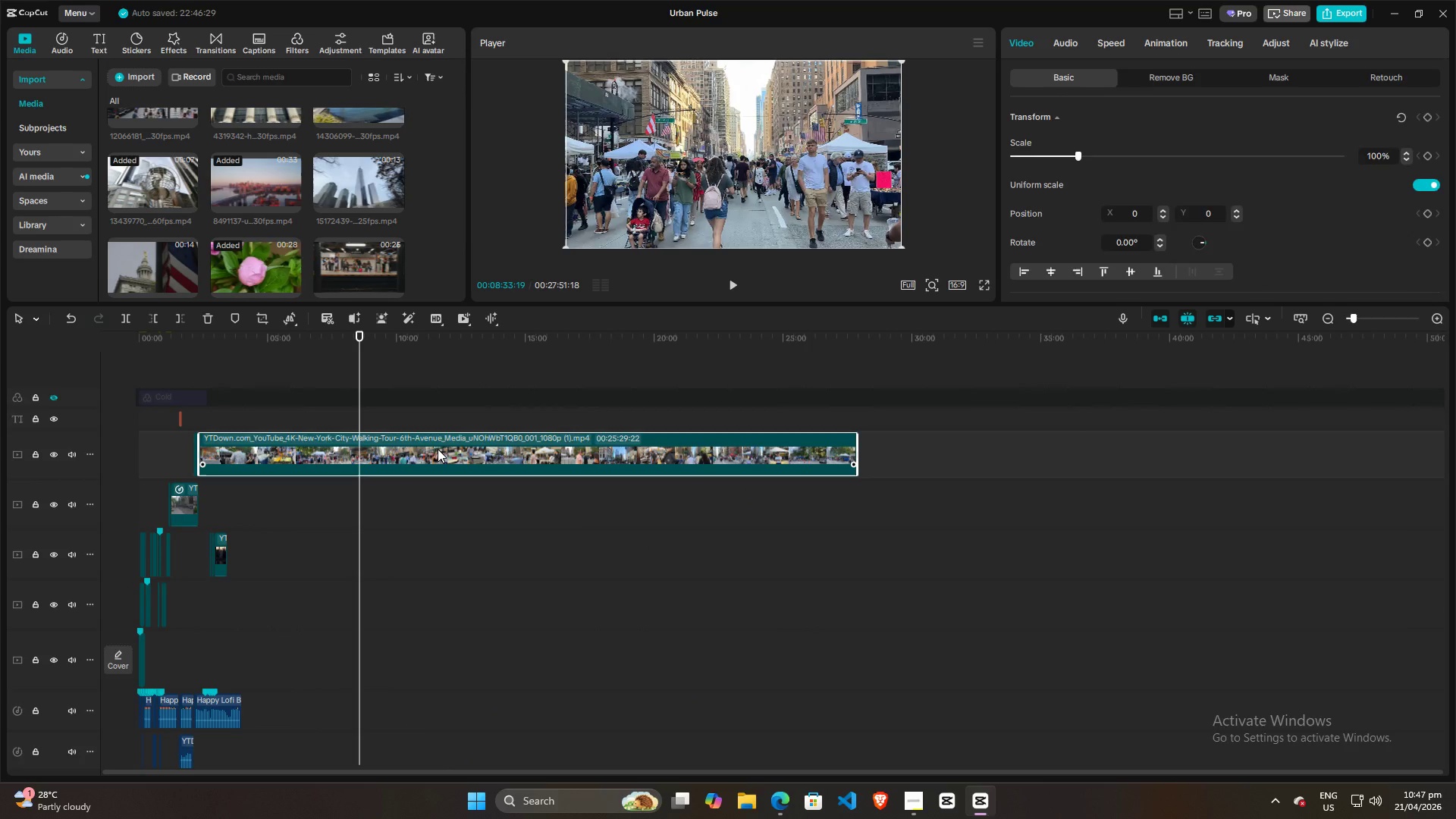 
key(Control+R)
 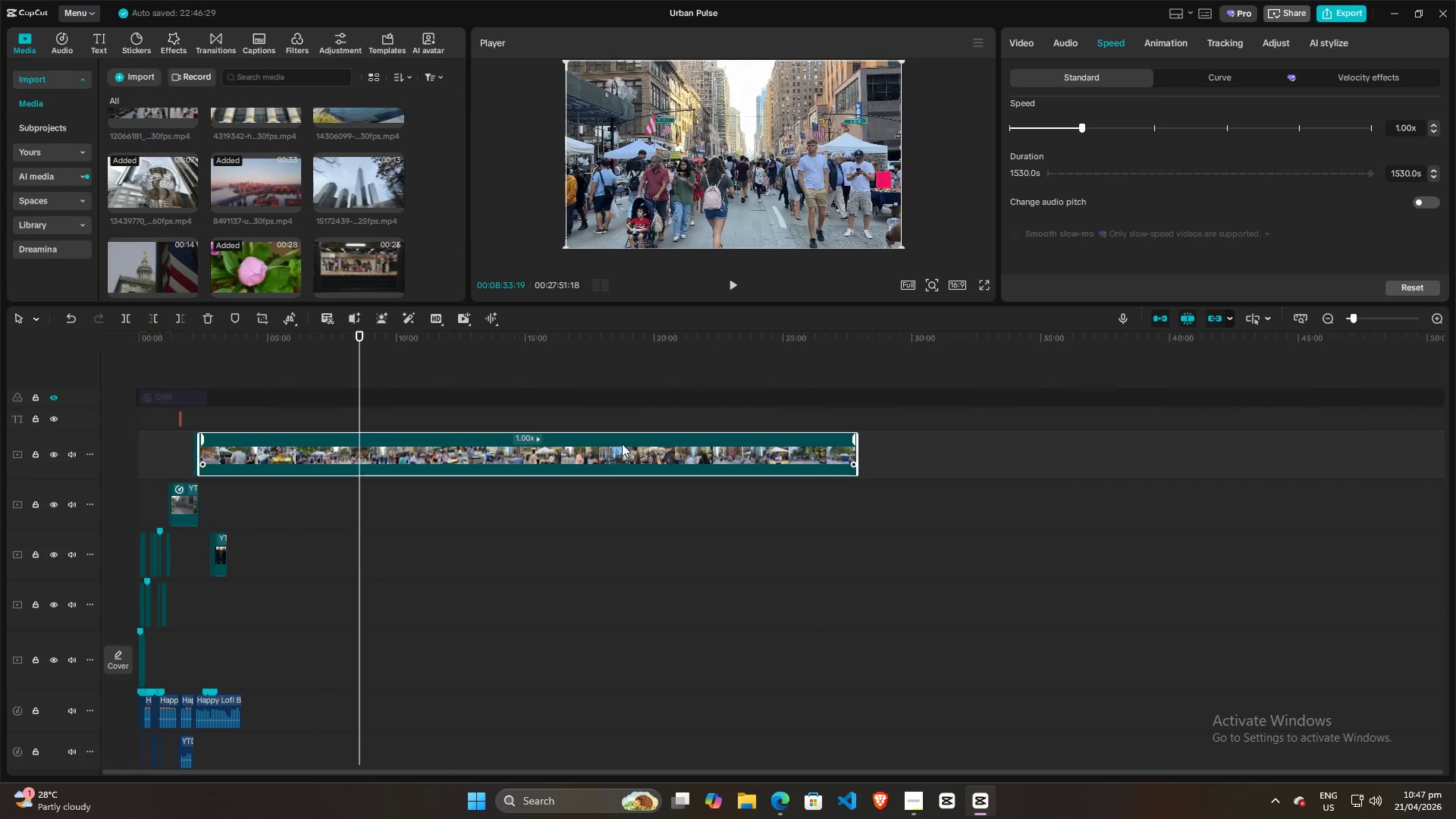 
left_click([774, 799])
 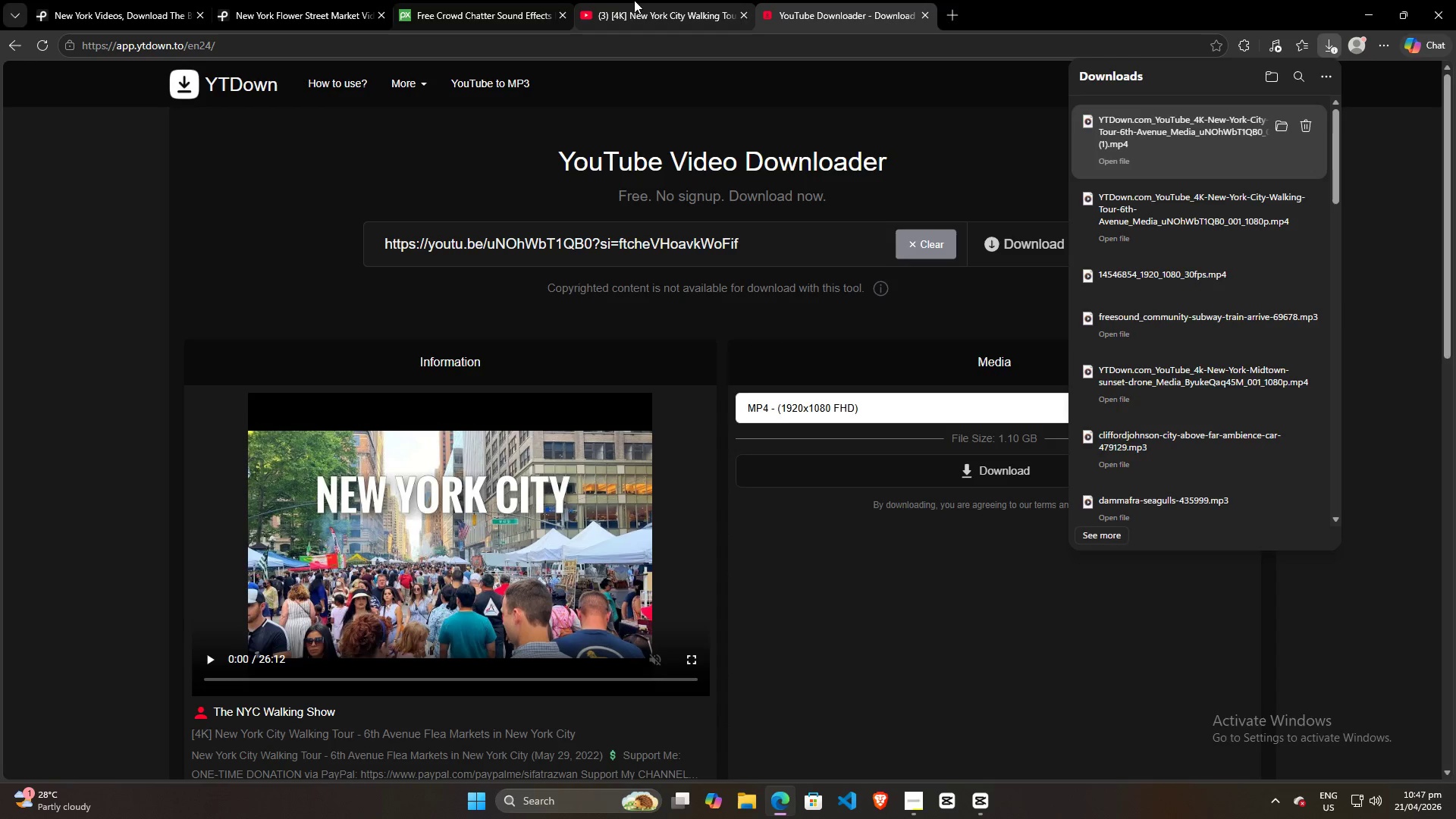 
left_click([656, 0])
 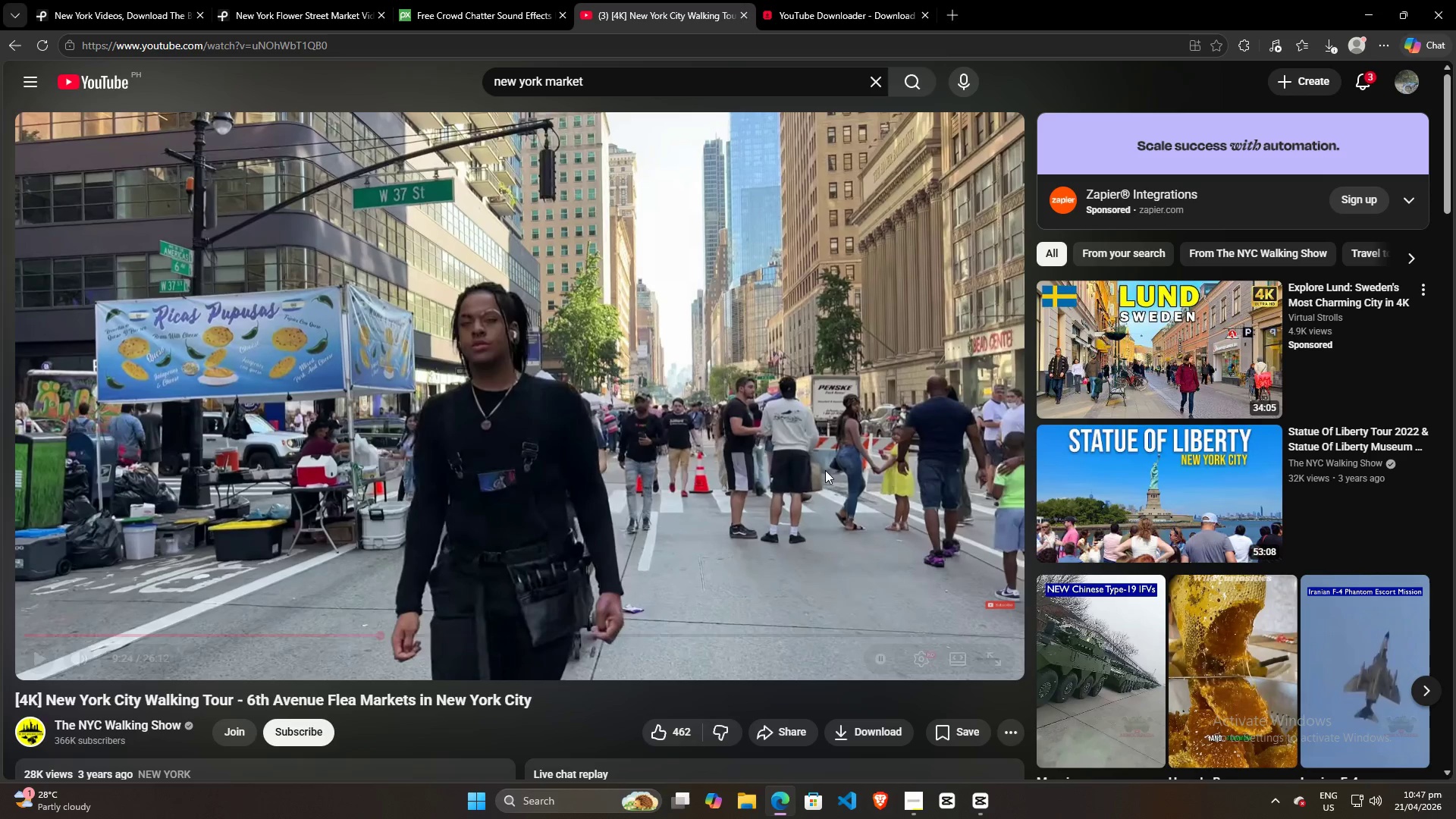 
left_click([460, 634])
 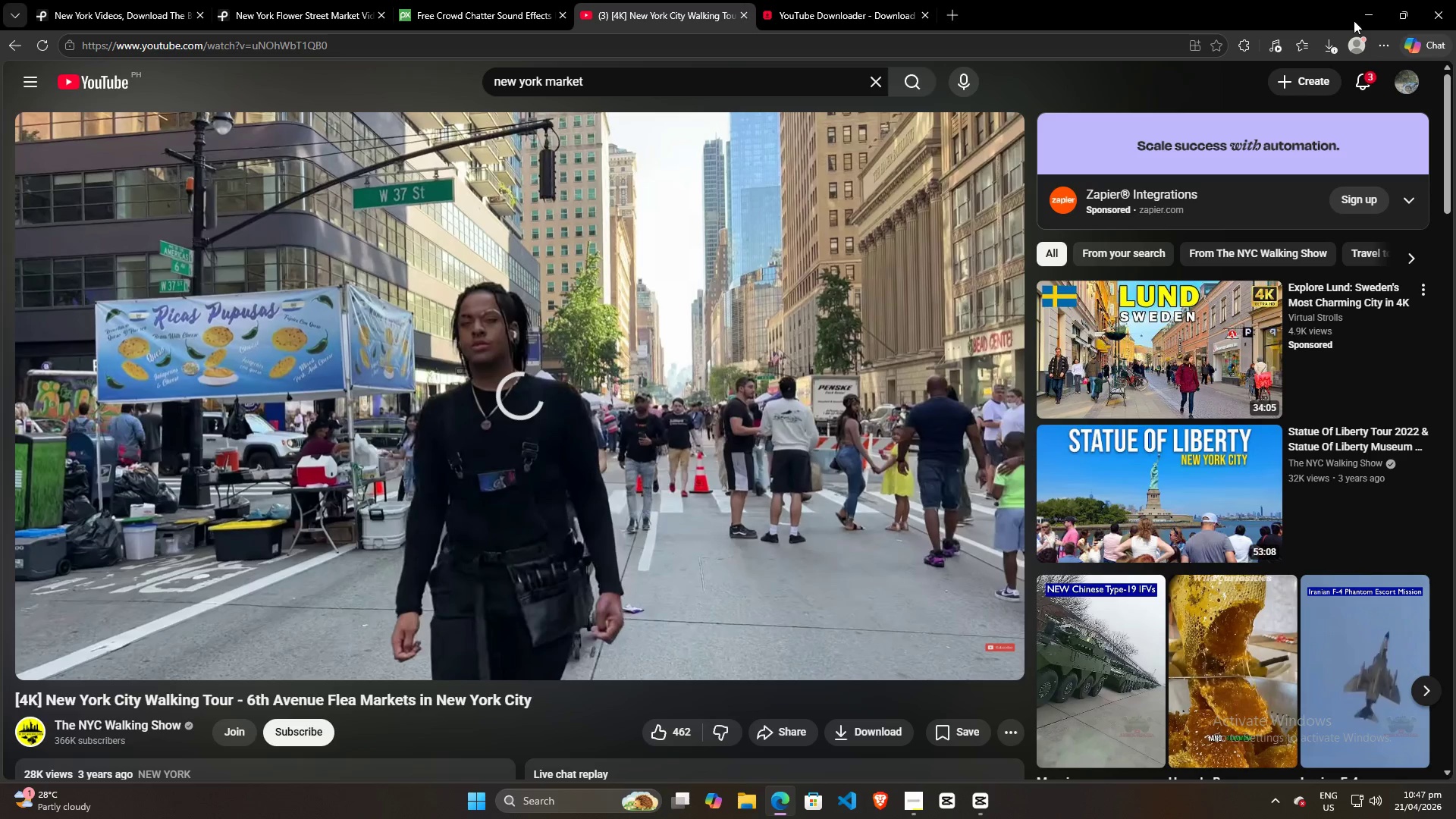 
left_click([1367, 17])
 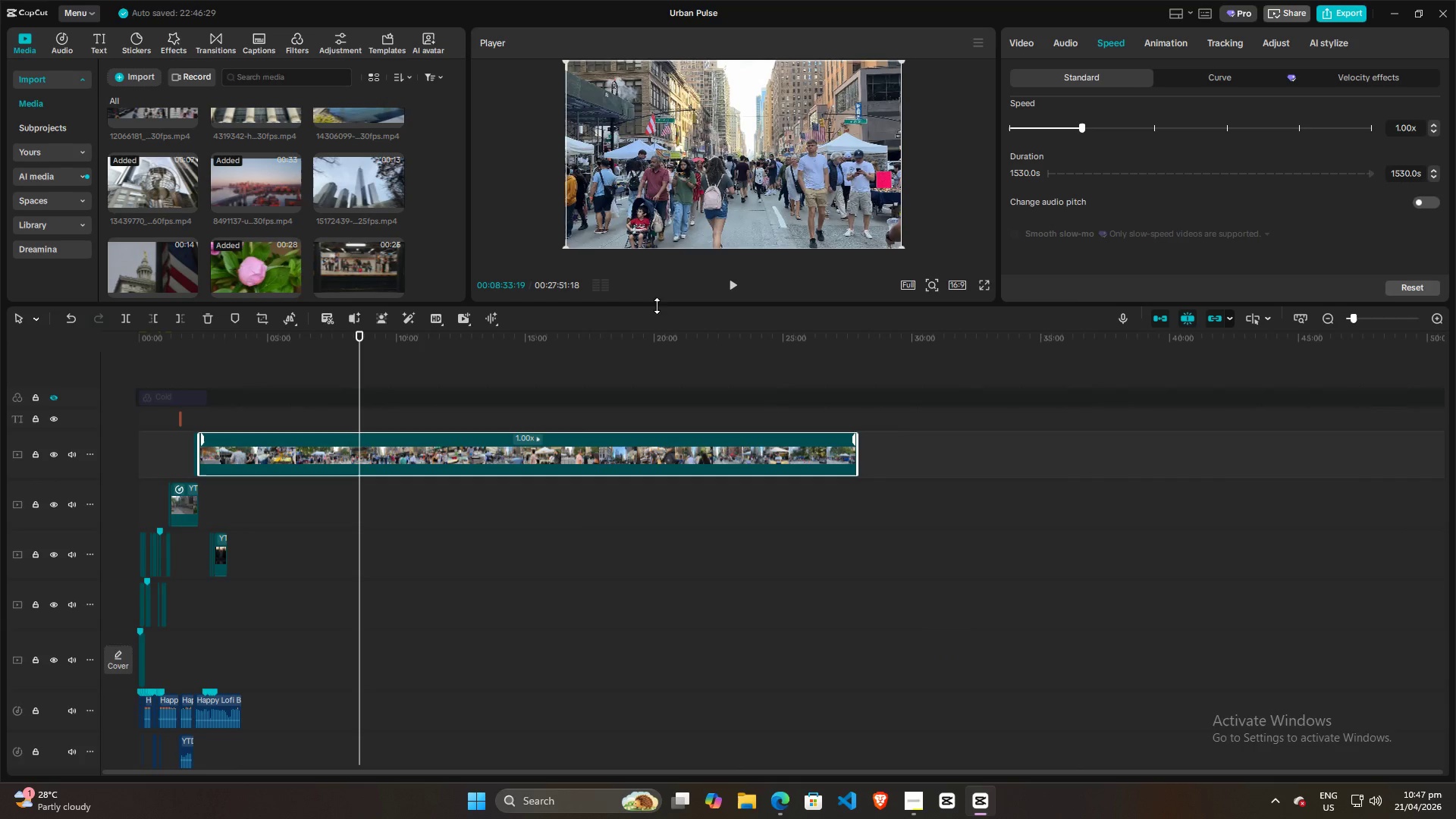 
key(Space)
 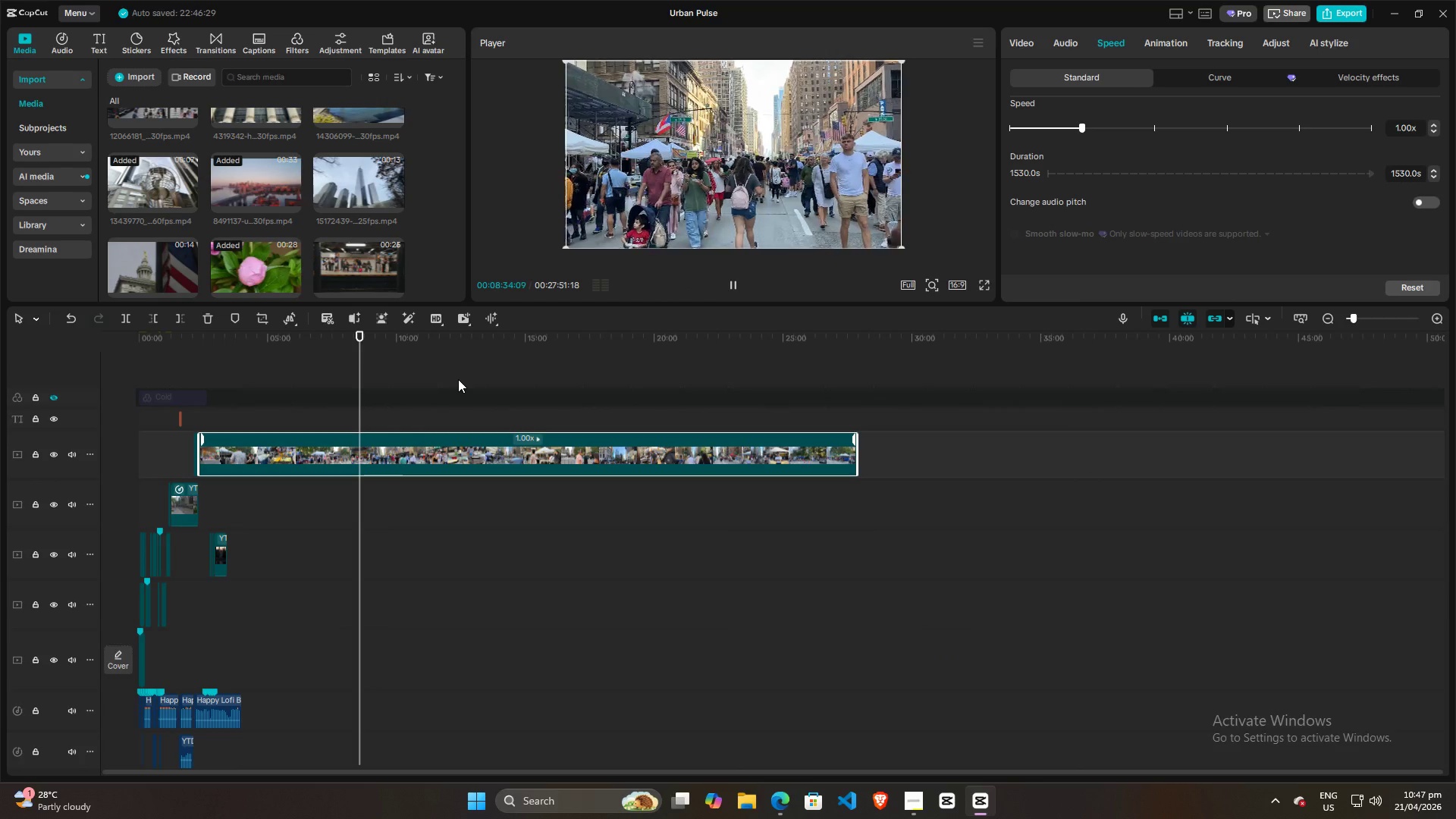 
key(Space)
 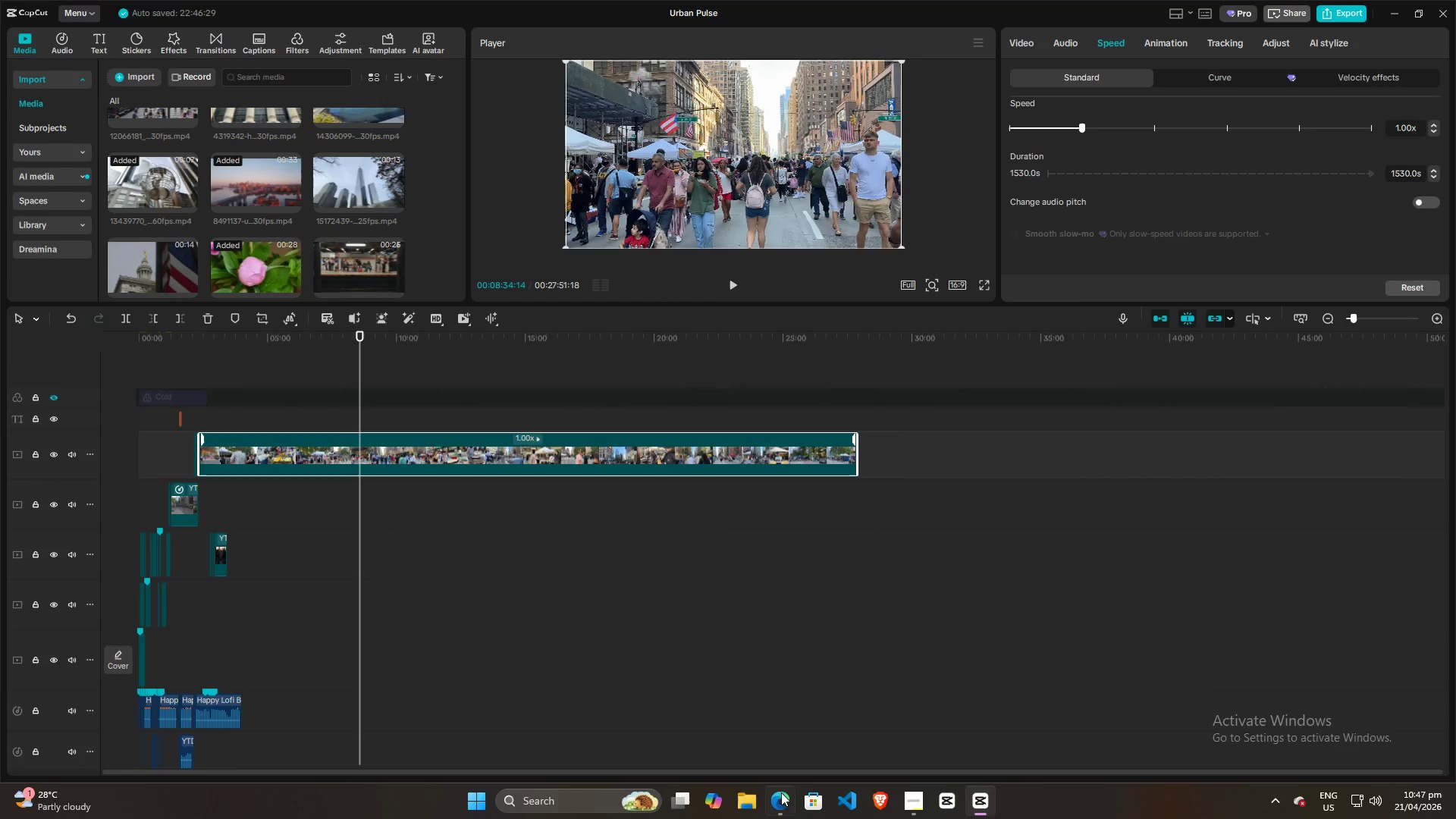 
left_click([784, 804])
 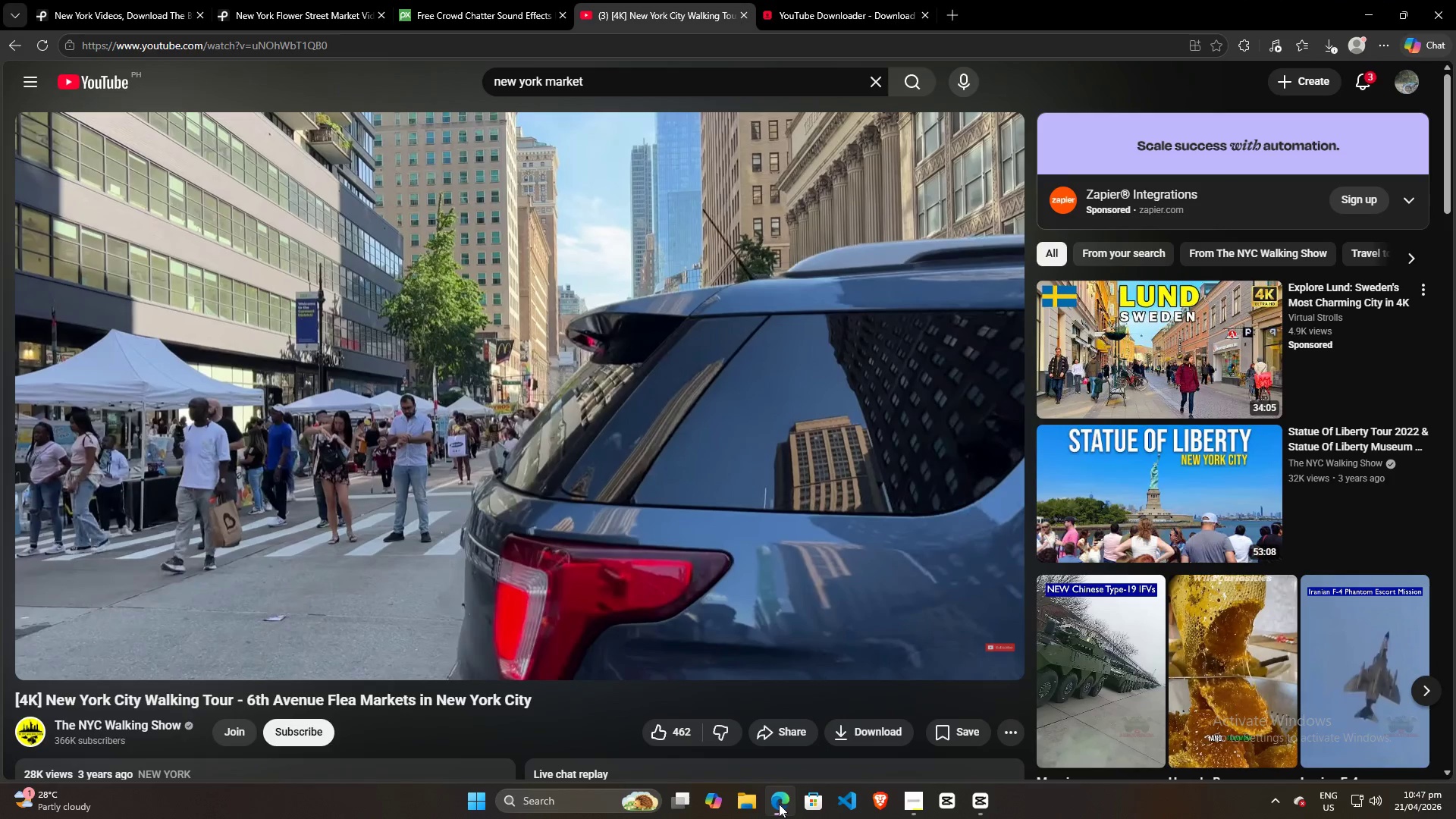 
left_click([779, 804])
 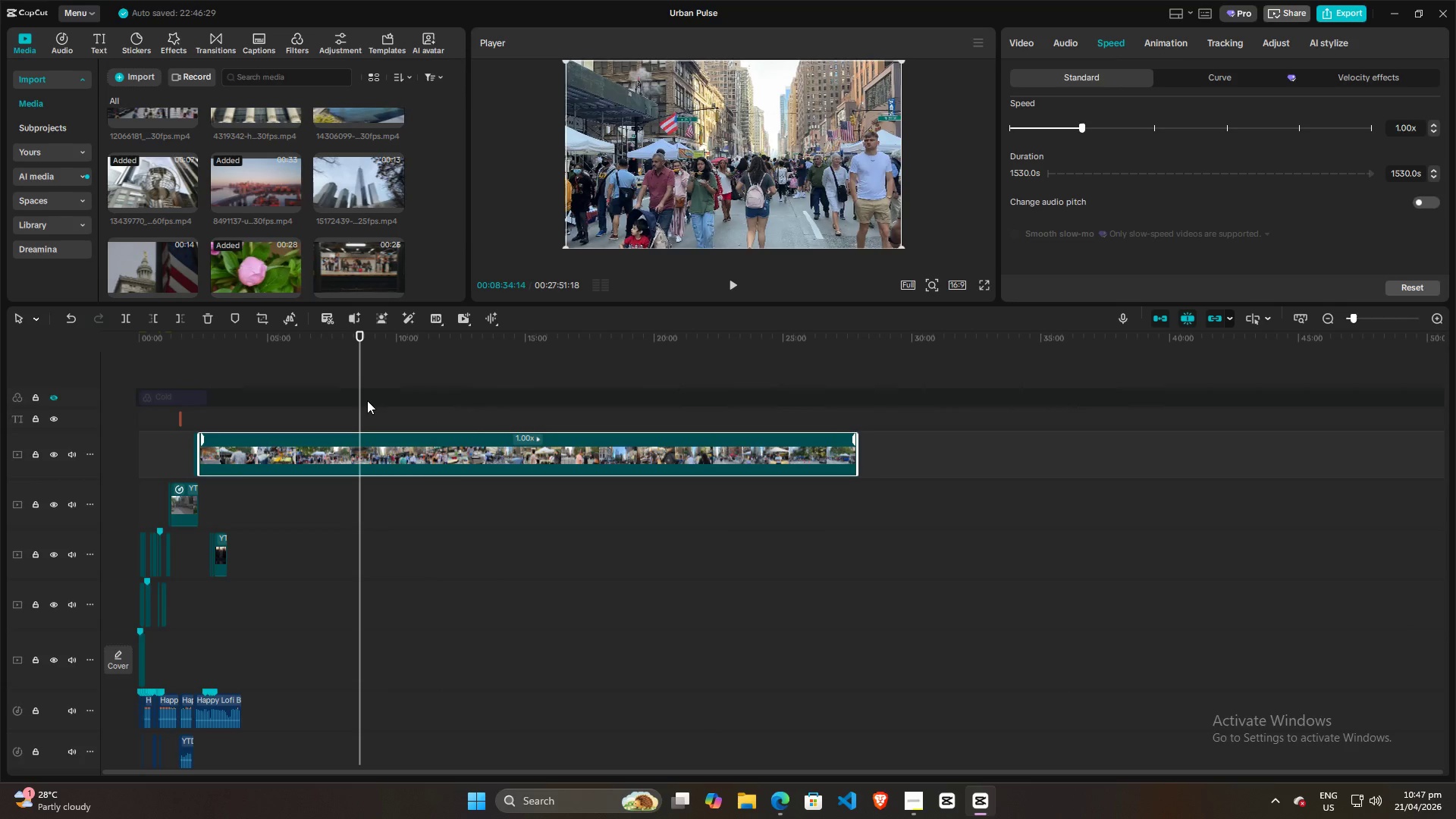 
left_click_drag(start_coordinate=[362, 400], to_coordinate=[753, 397])
 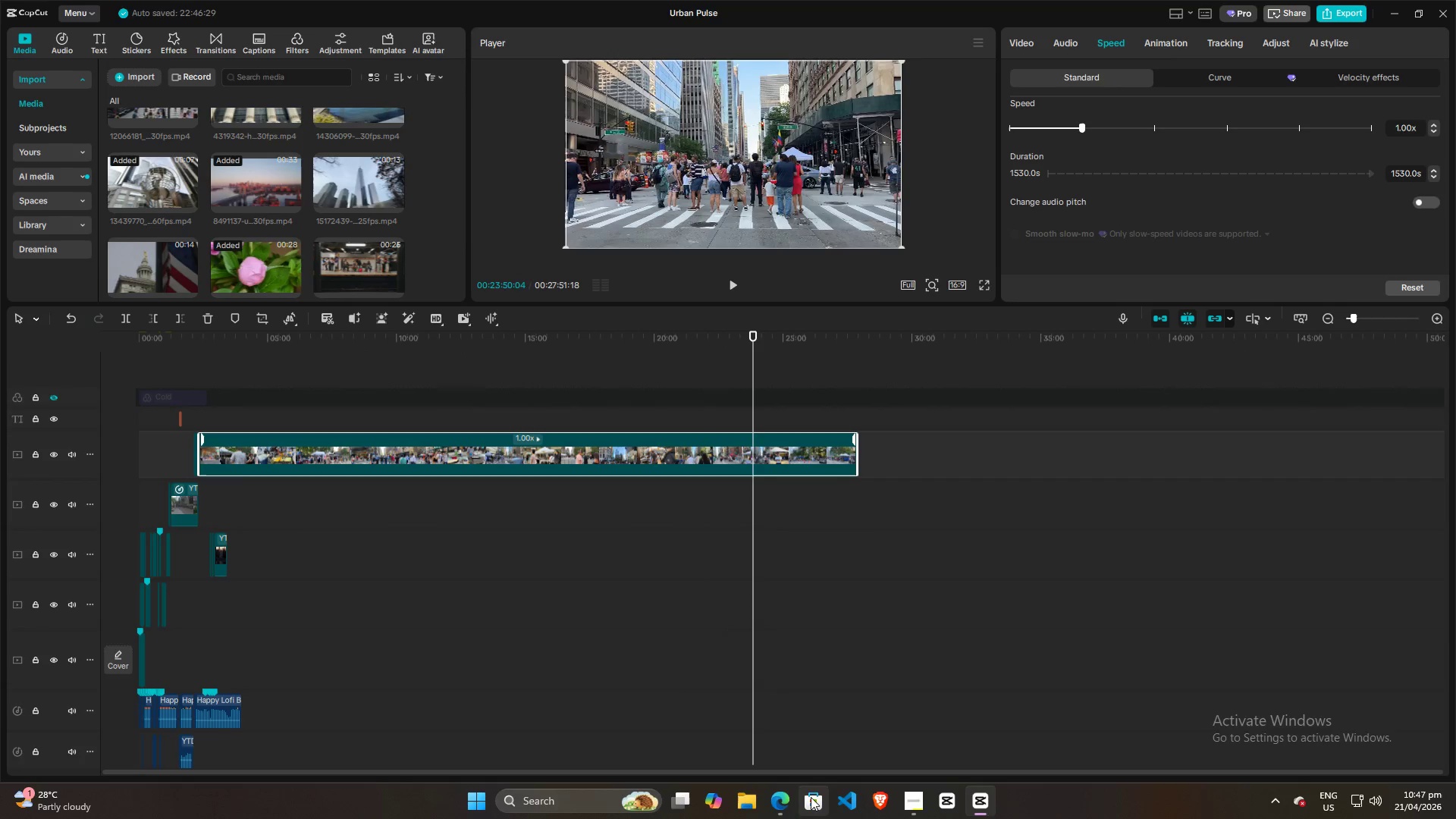 
left_click([781, 805])
 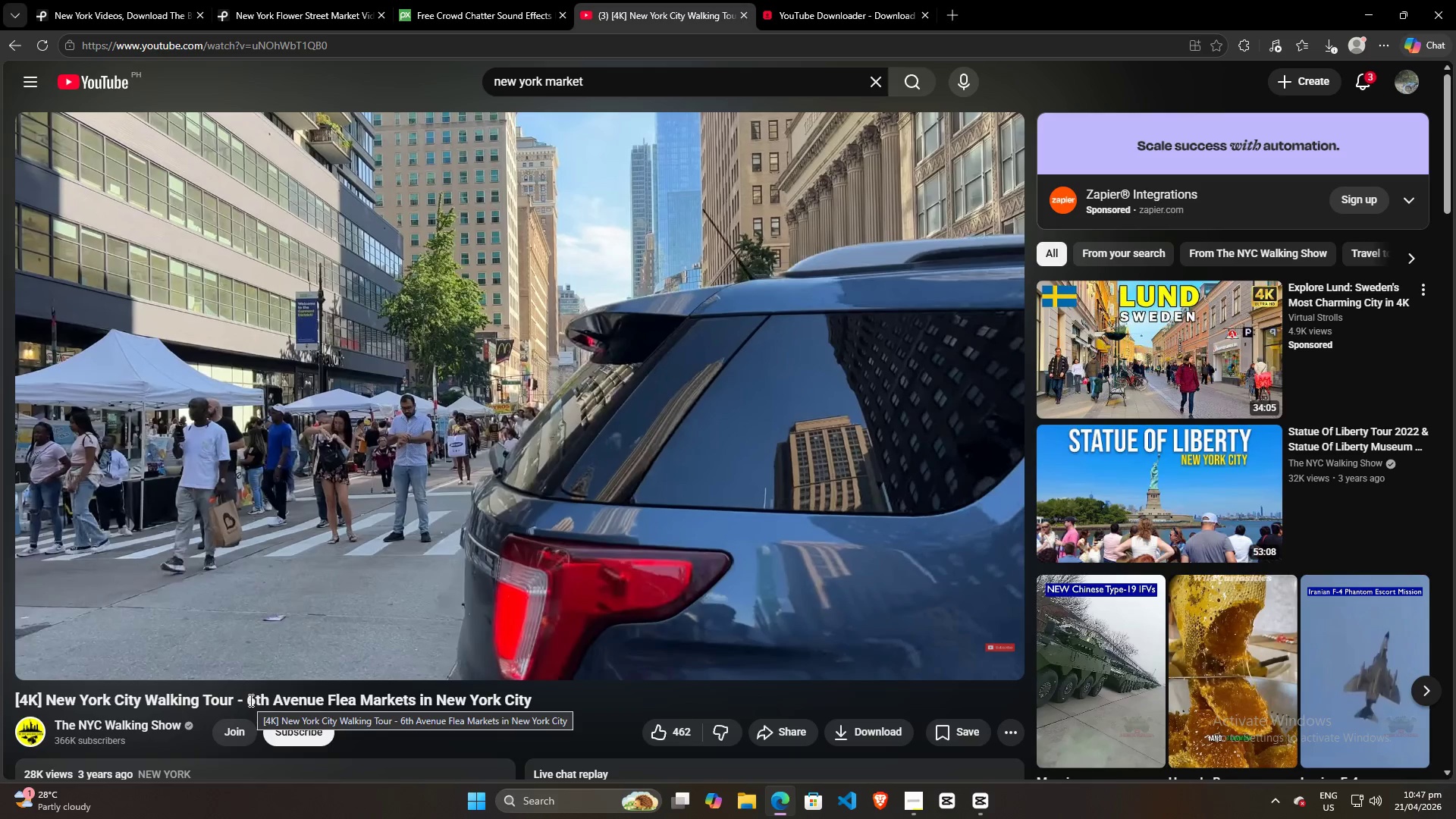 
left_click_drag(start_coordinate=[248, 700], to_coordinate=[409, 700])
 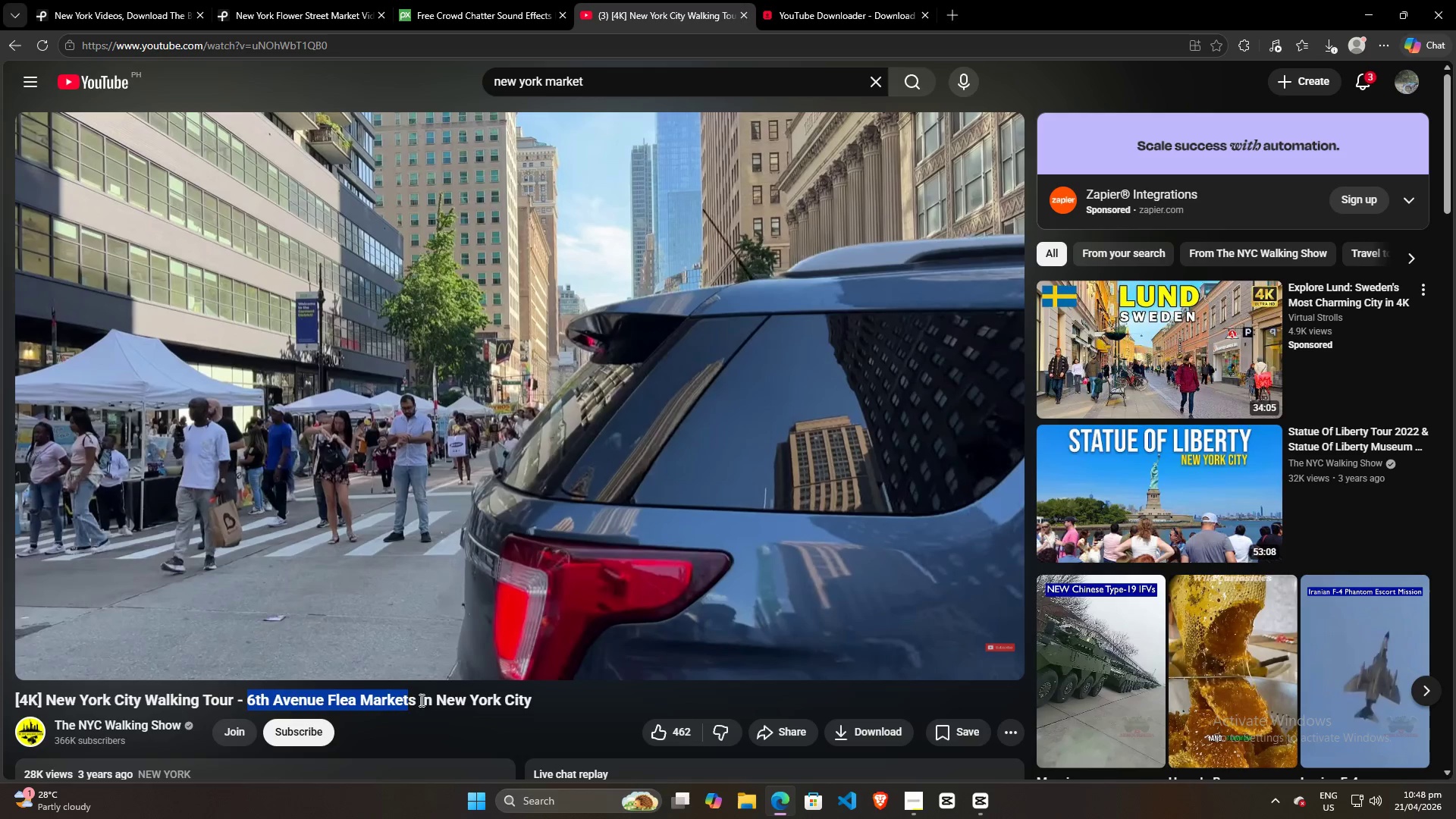 
key(Control+C)
 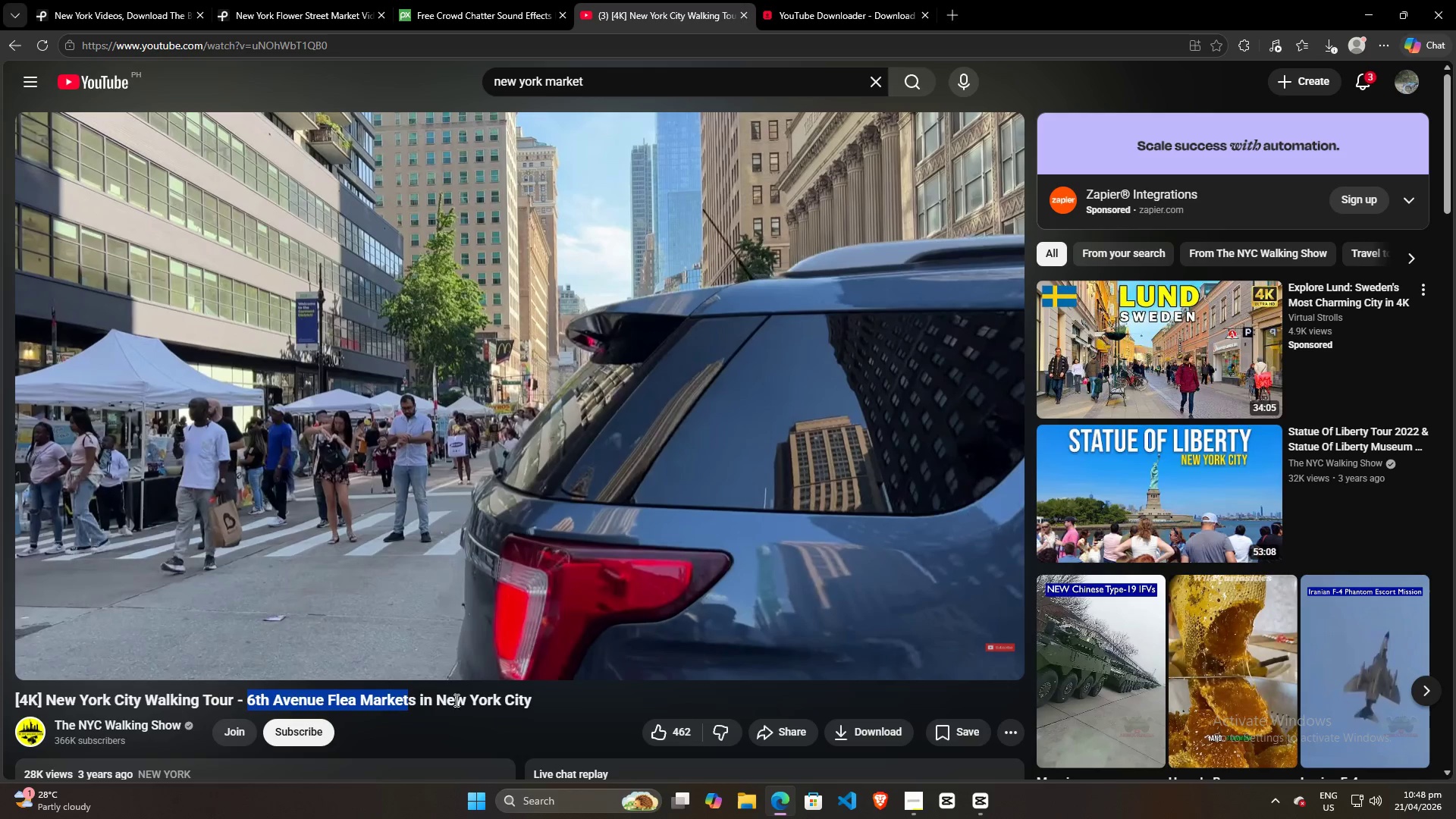 
key(Control+C)
 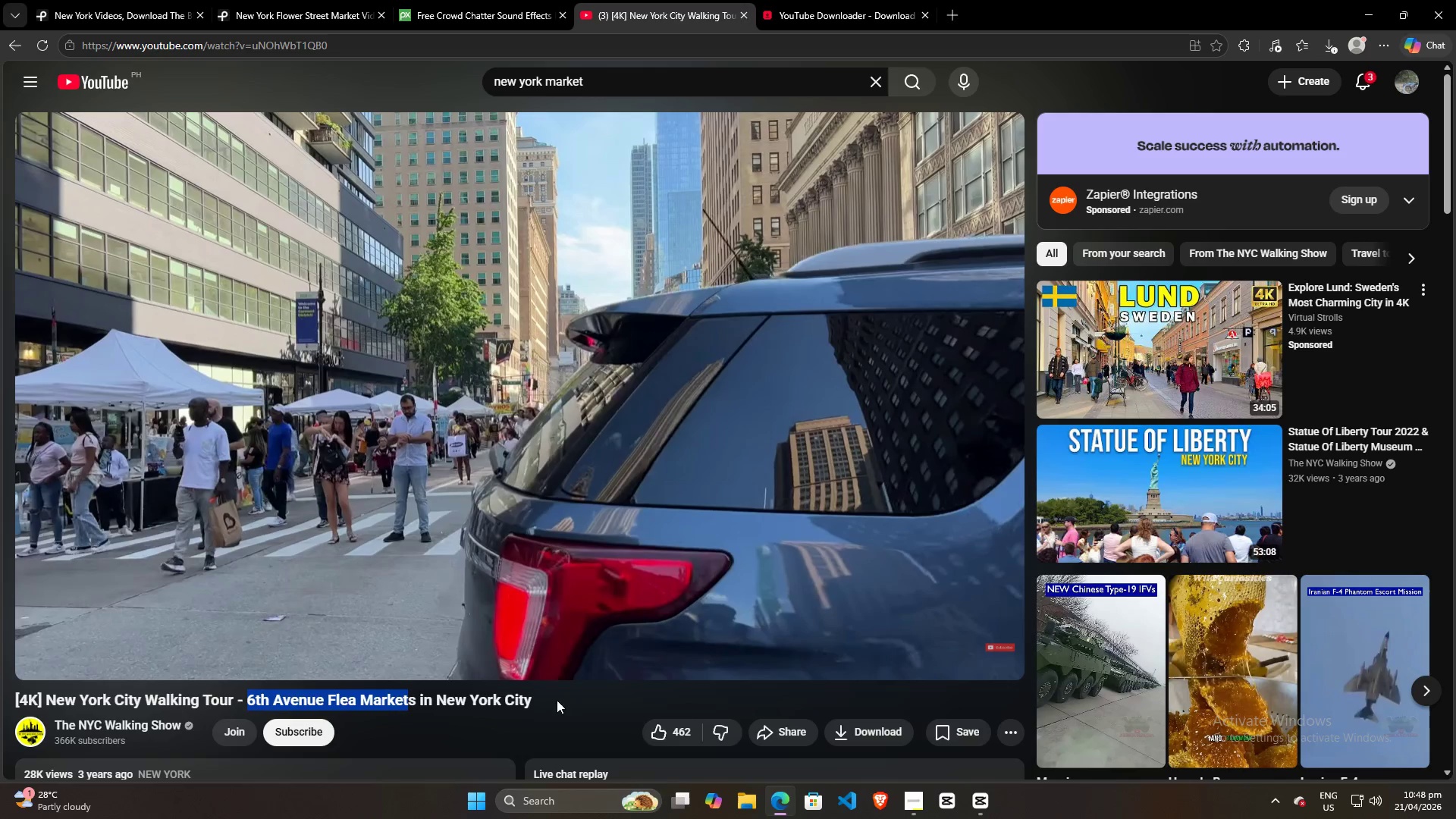 
key(Control+C)
 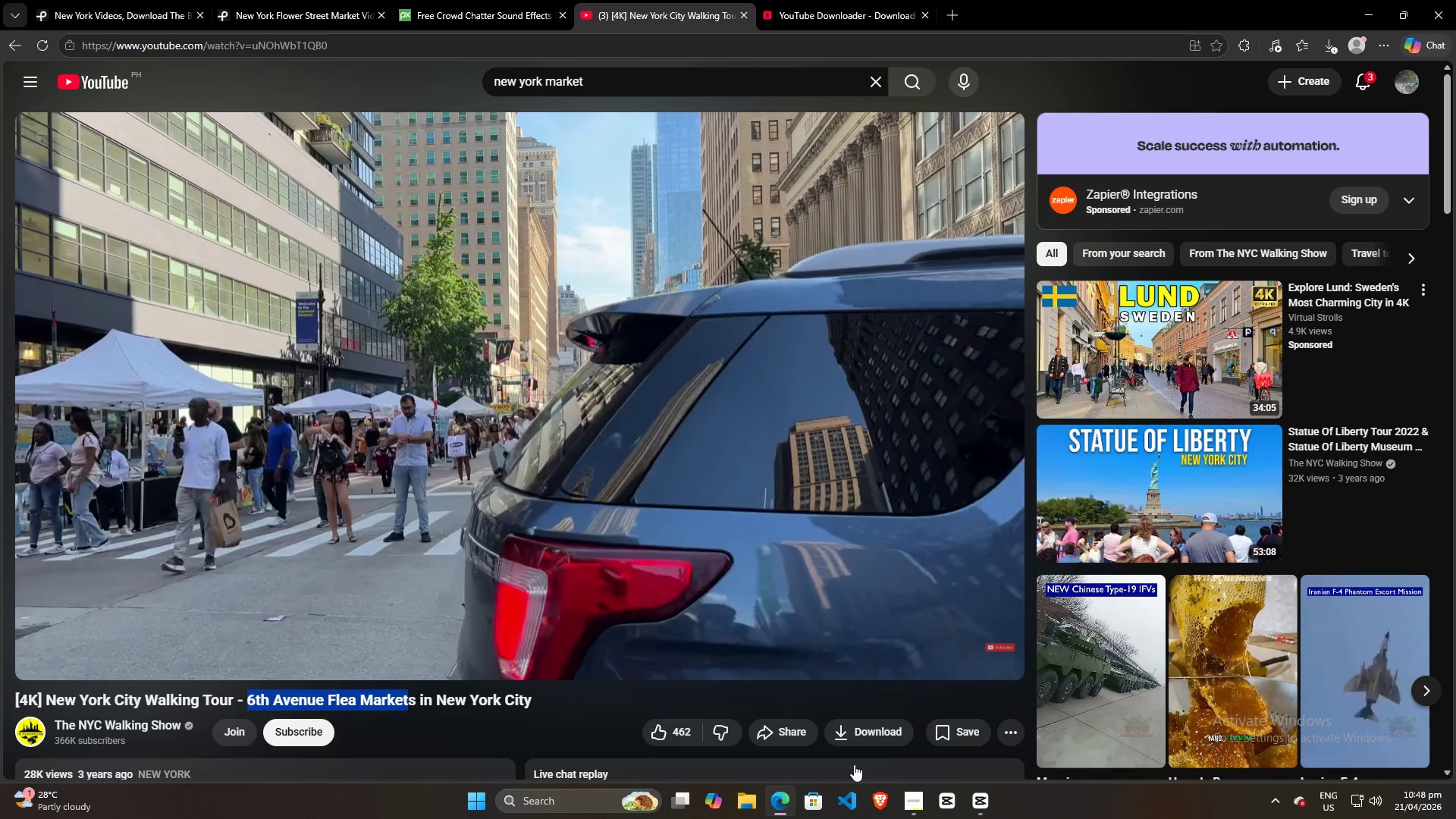 
key(Control+C)
 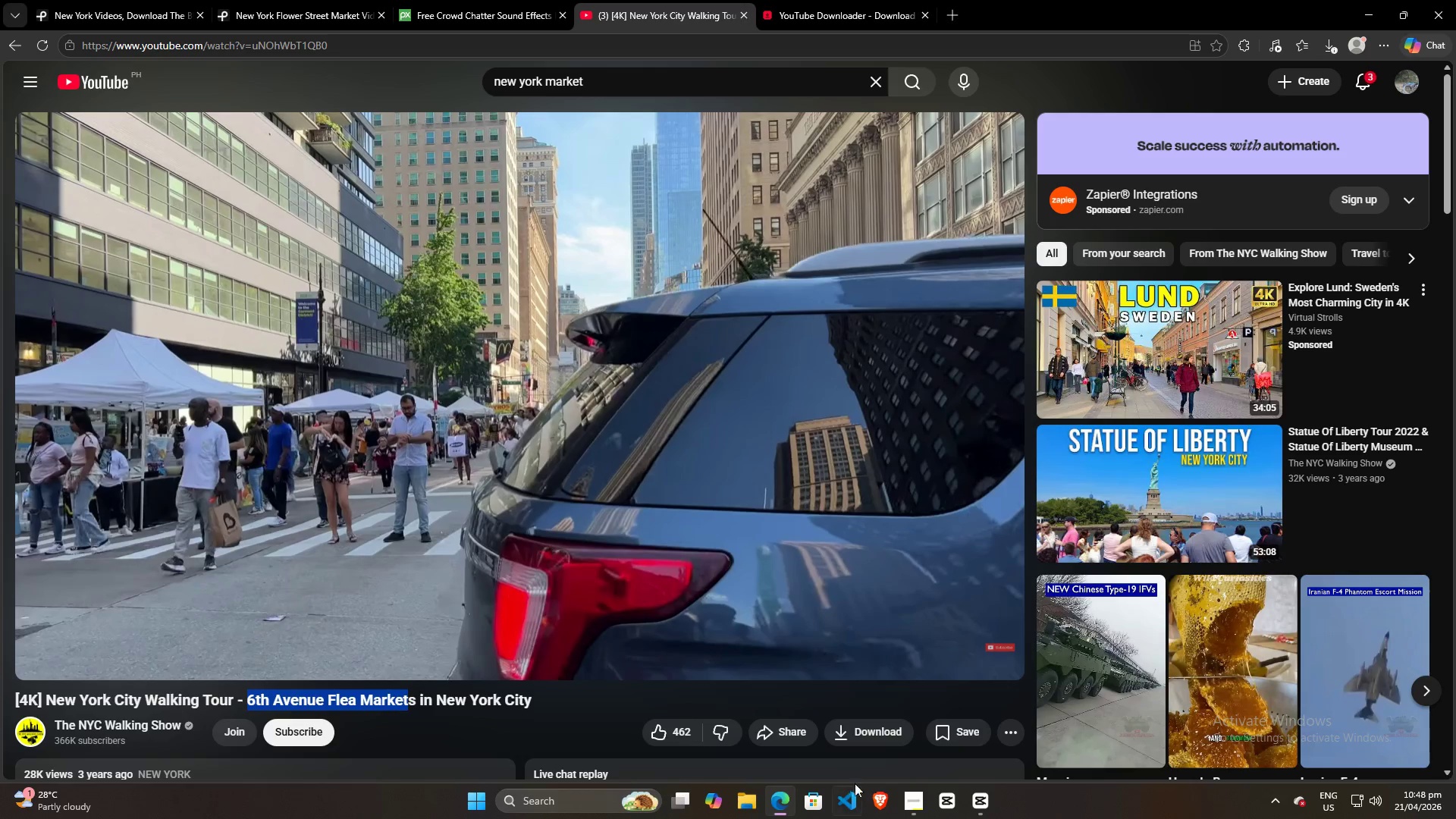 
key(Control+C)
 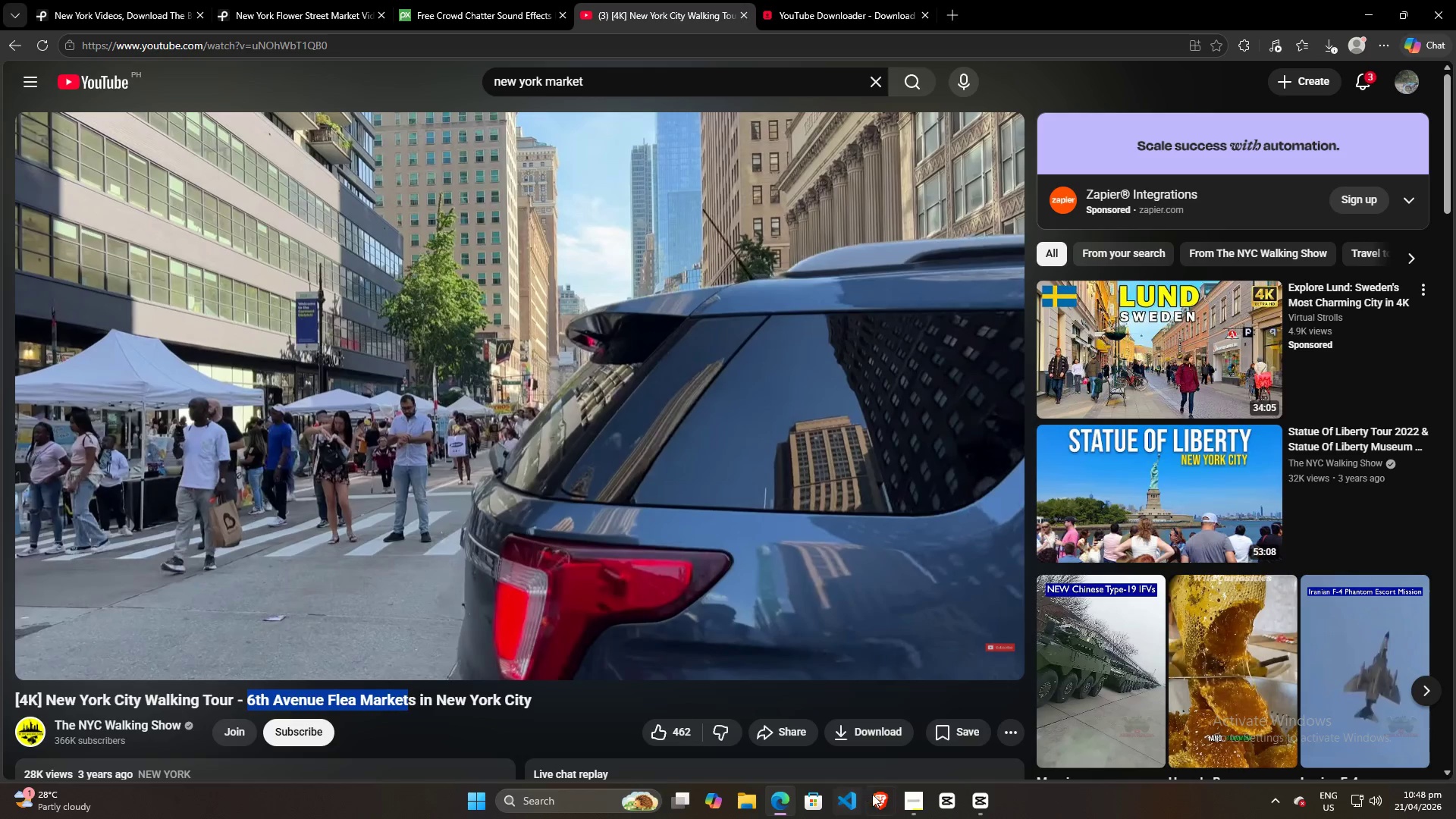 
key(Control+C)
 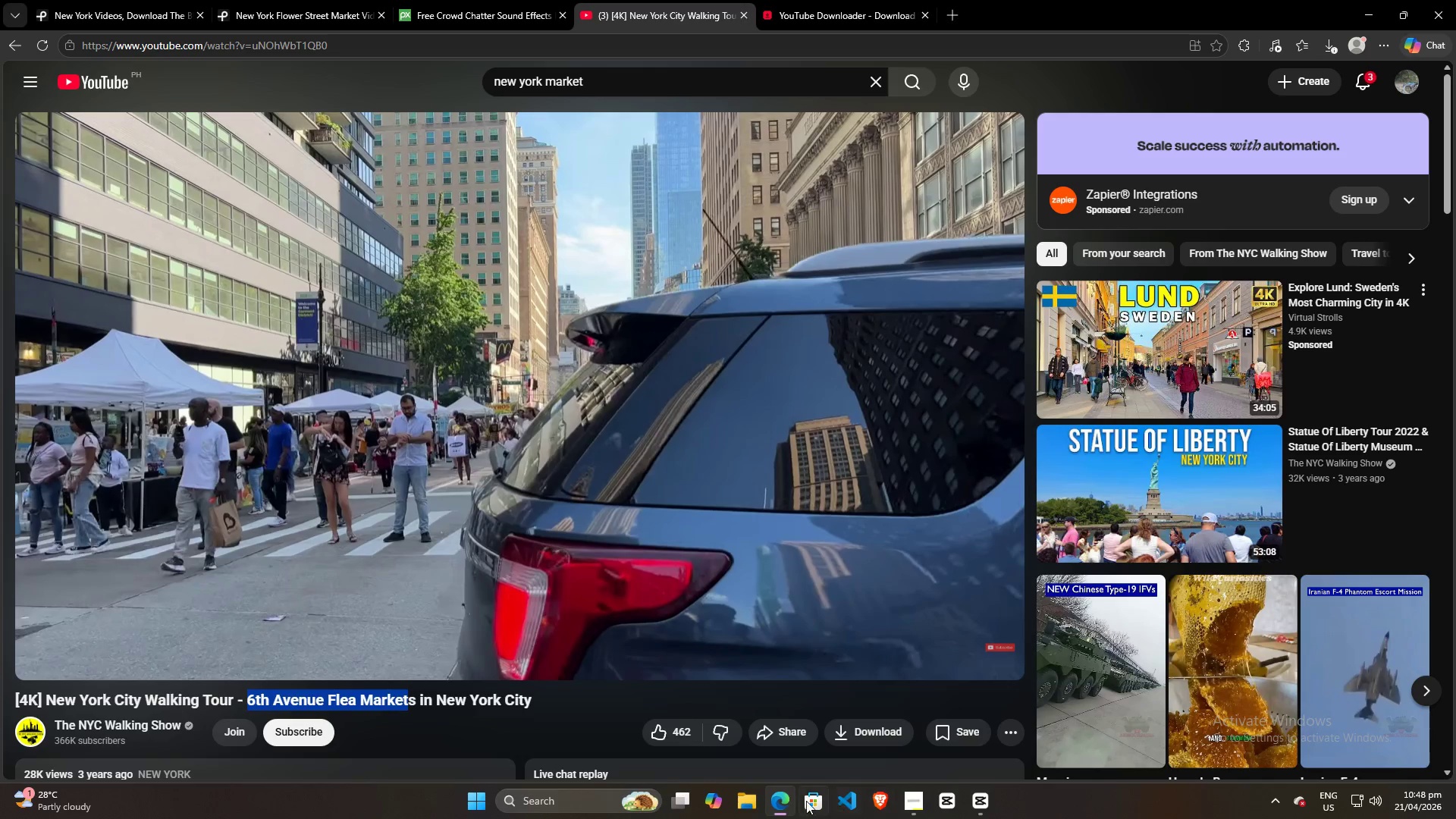 
key(Control+C)
 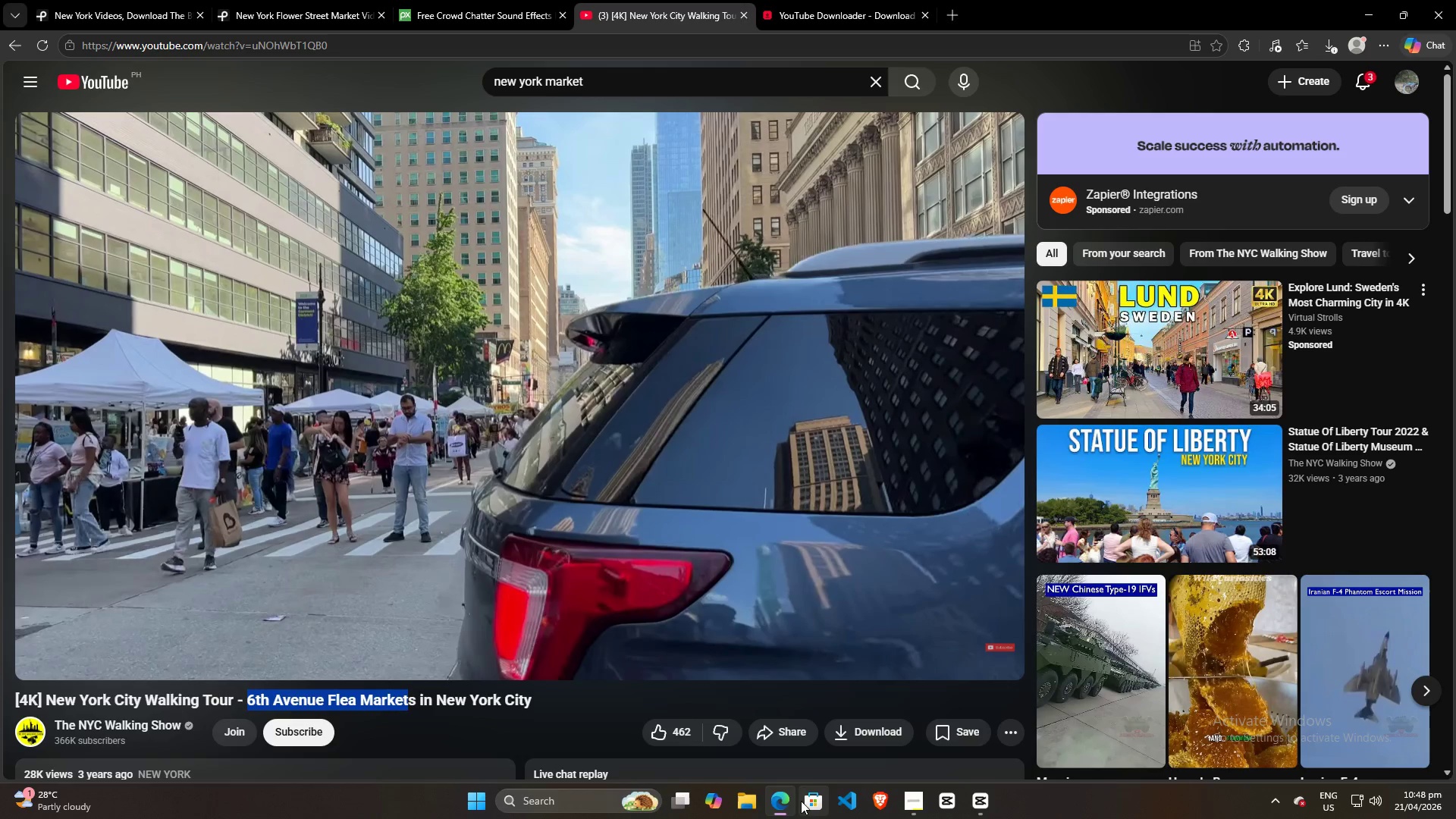 
key(Control+C)
 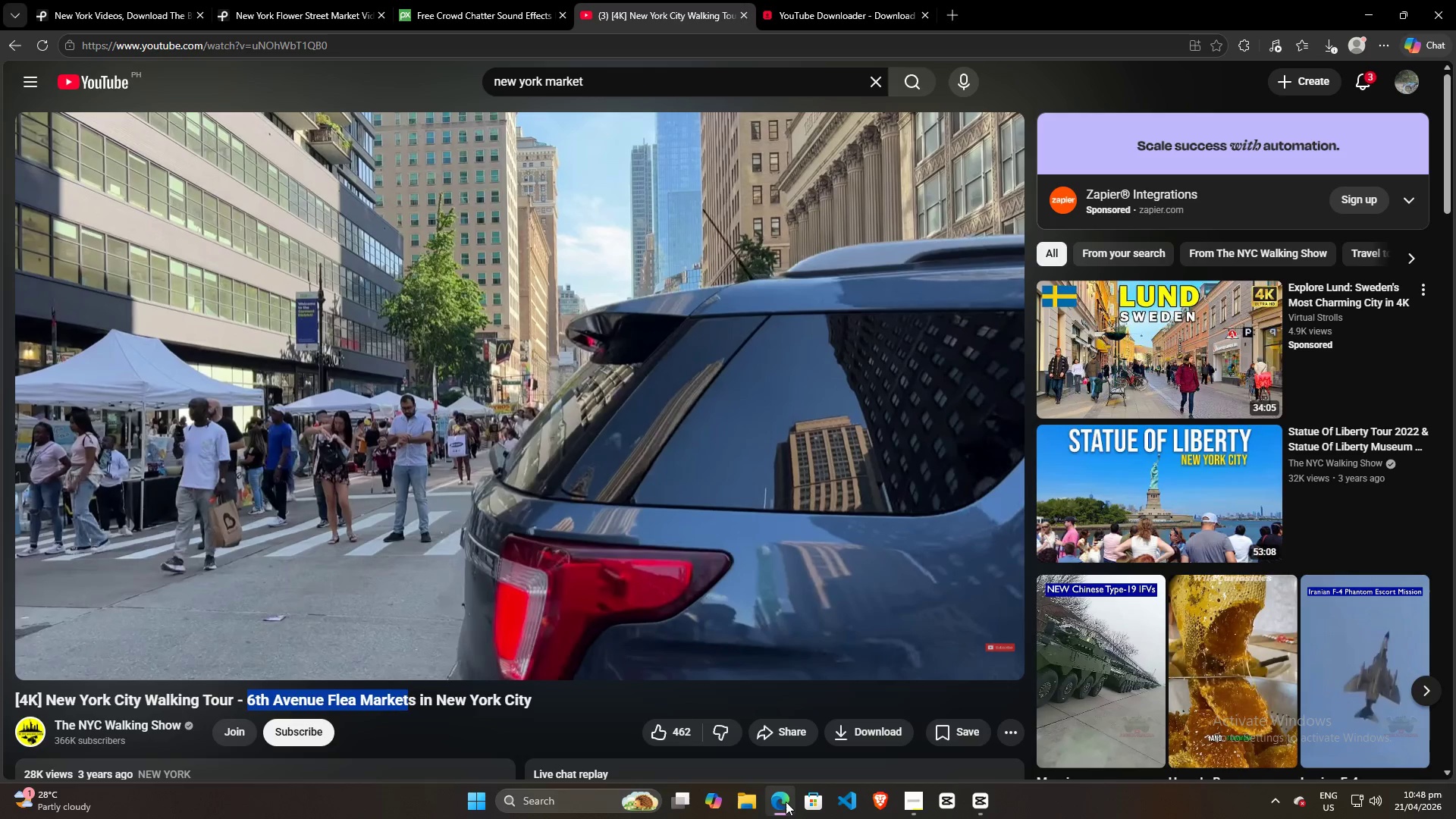 
key(Control+C)
 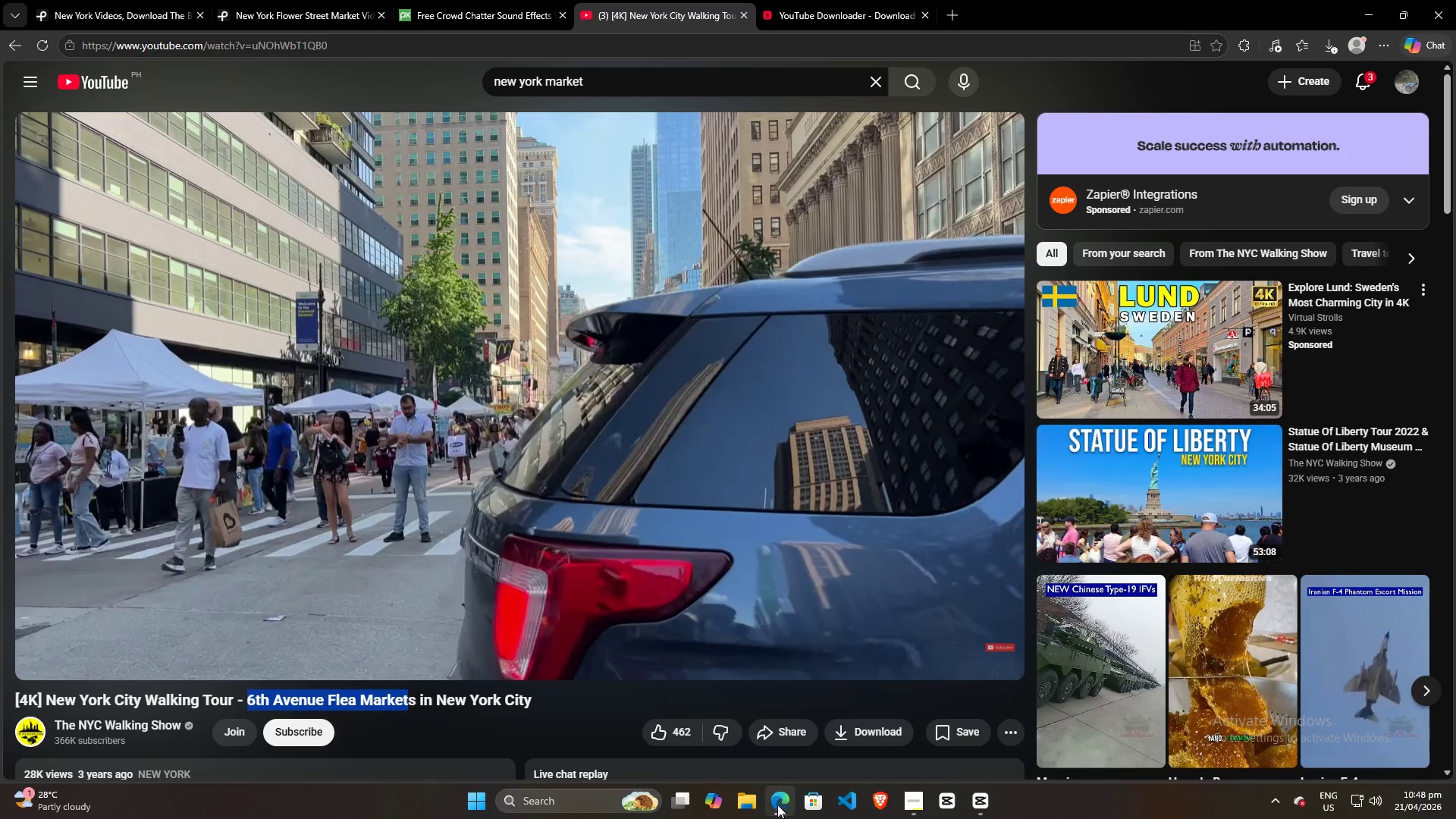 
key(Control+C)
 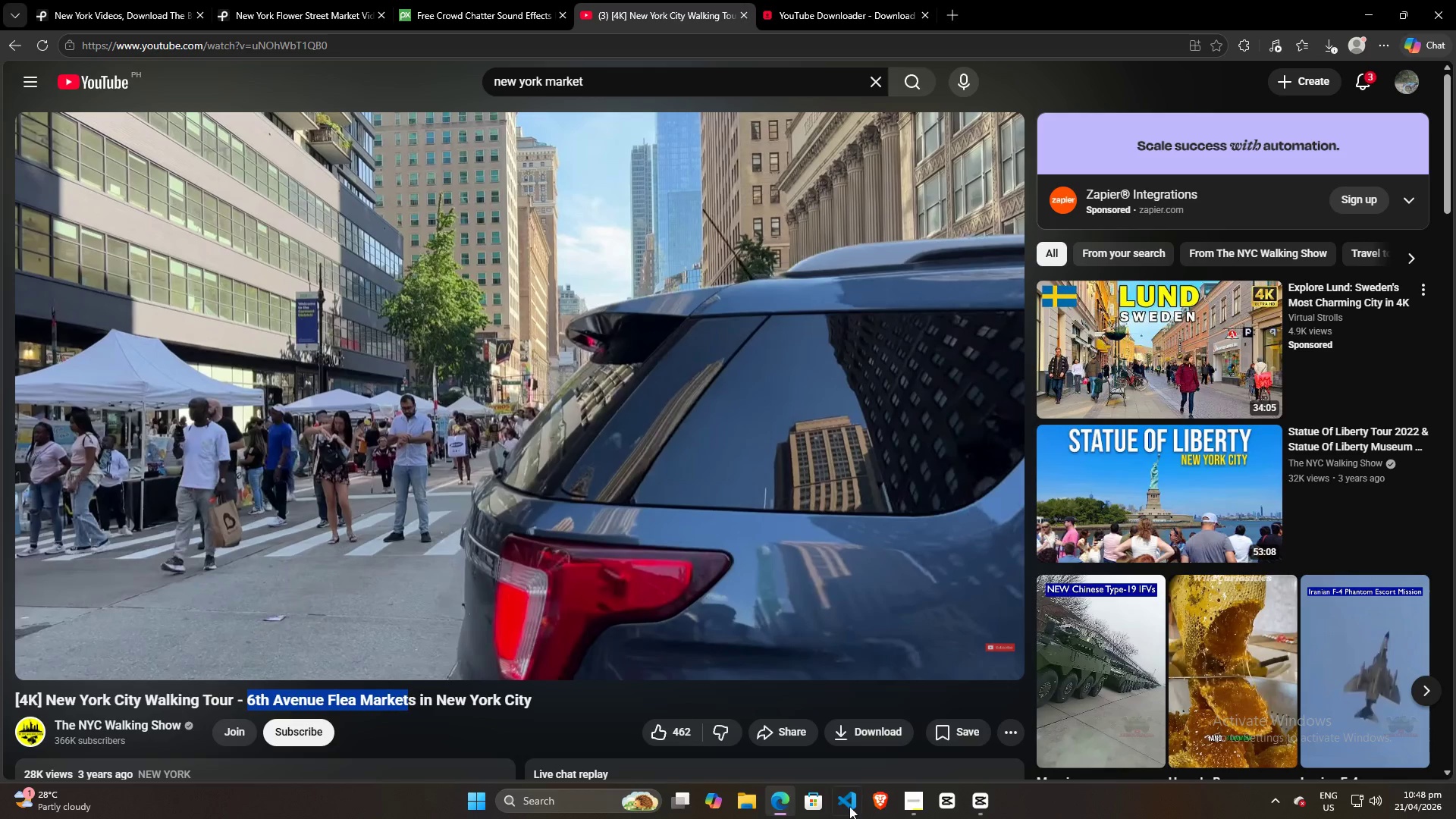 
key(Control+C)
 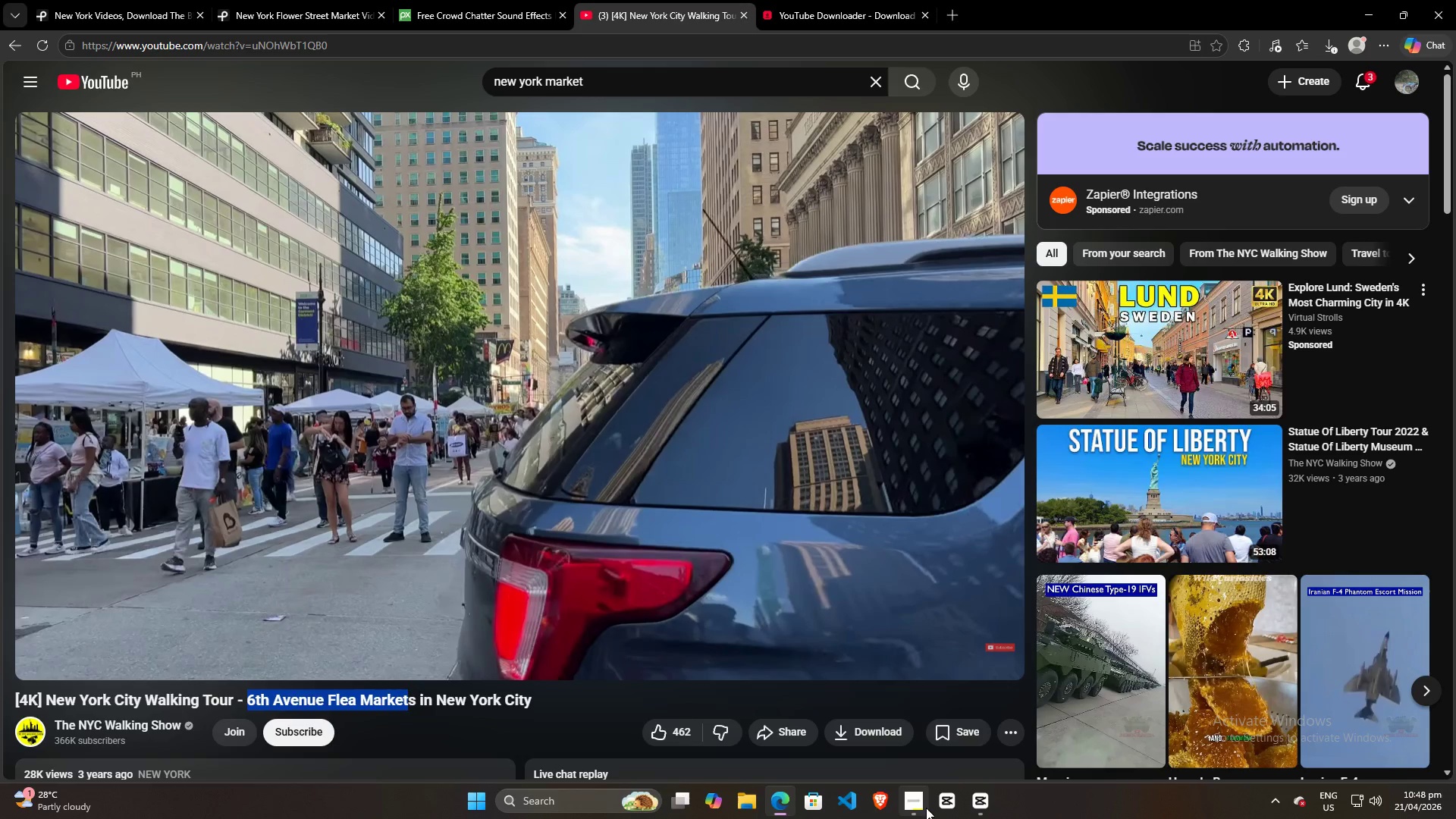 
left_click([921, 806])